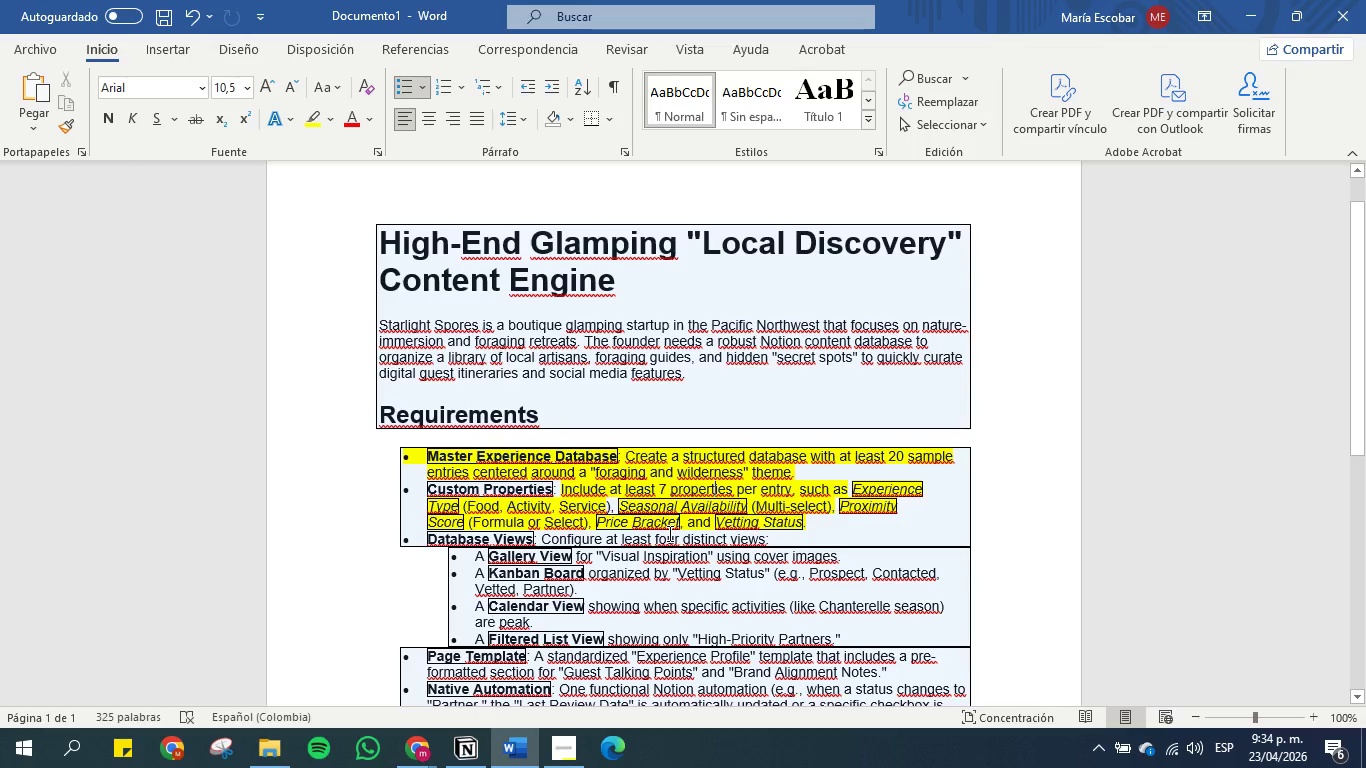 
left_click_drag(start_coordinate=[490, 554], to_coordinate=[569, 557])
 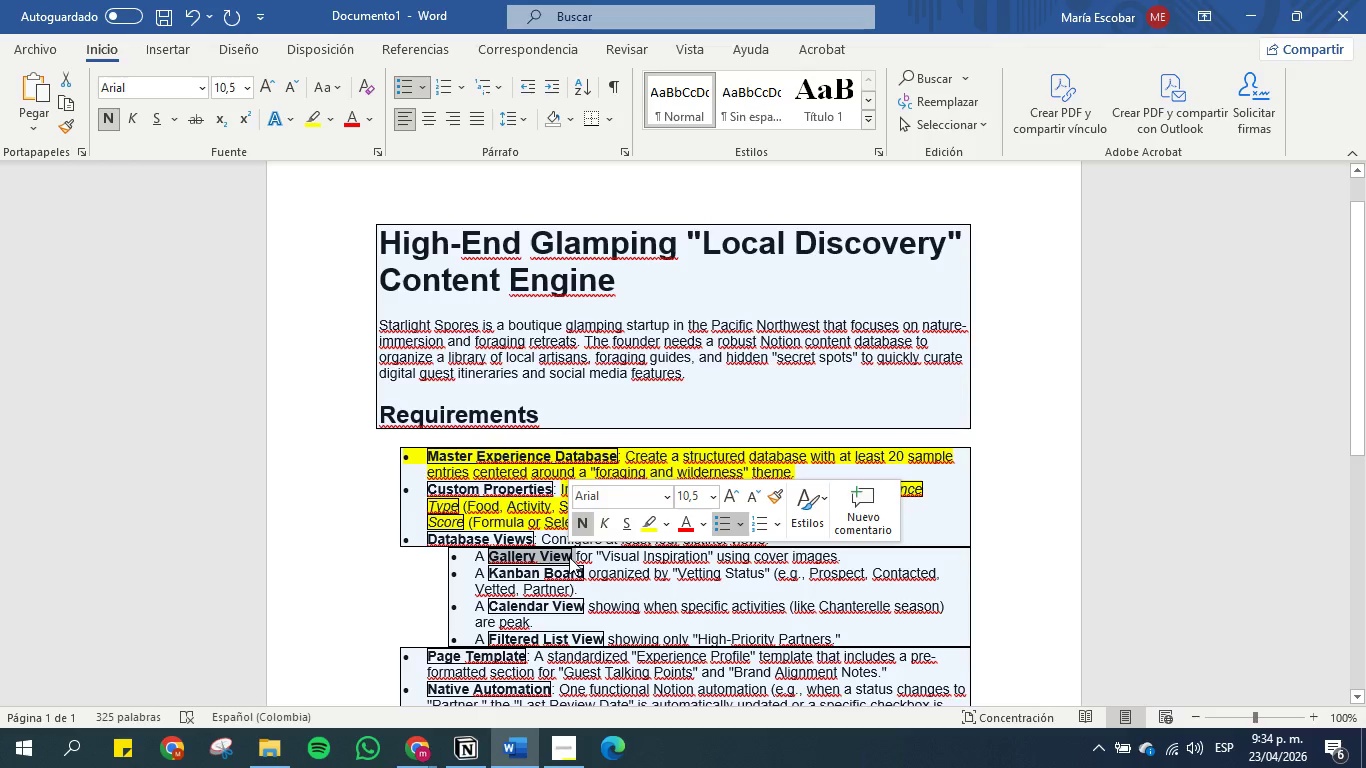 
key(Control+C)
 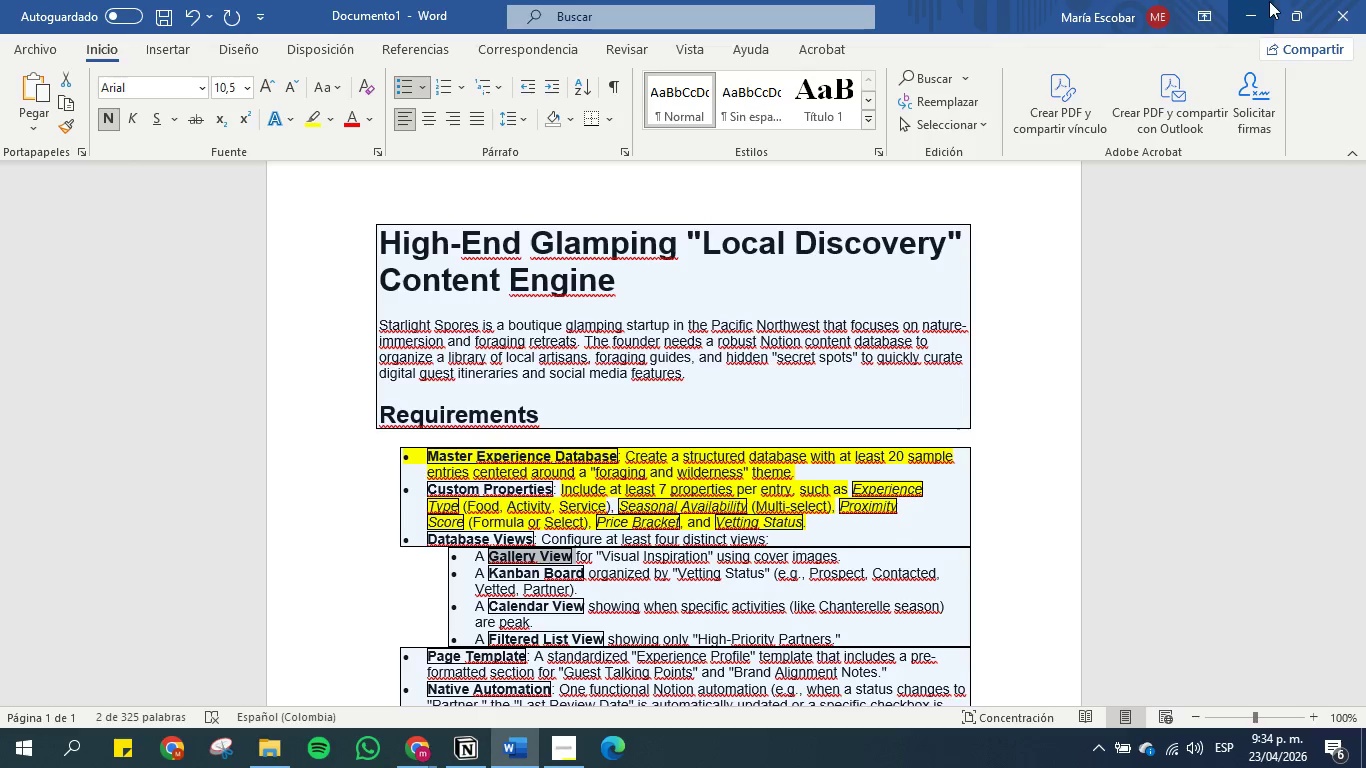 
left_click([1257, 15])
 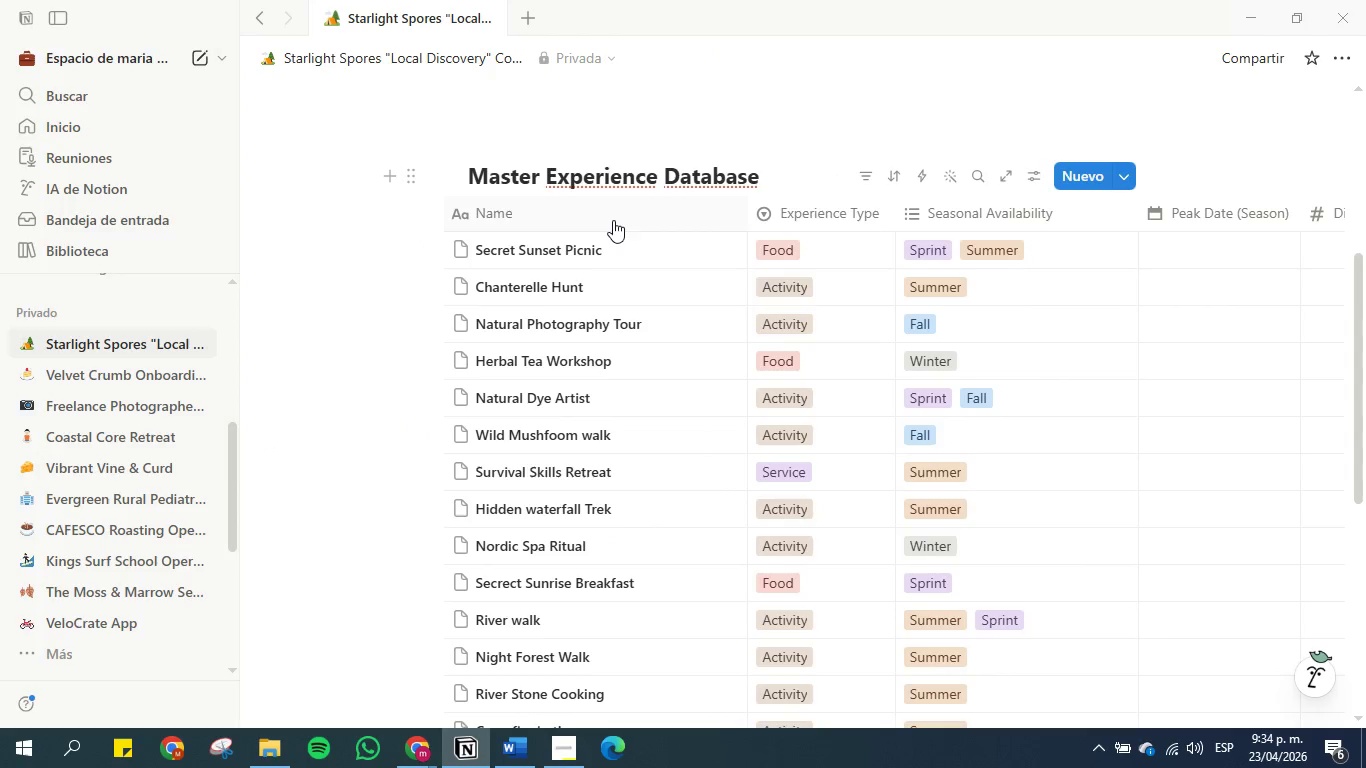 
scroll: coordinate [640, 176], scroll_direction: up, amount: 1.0
 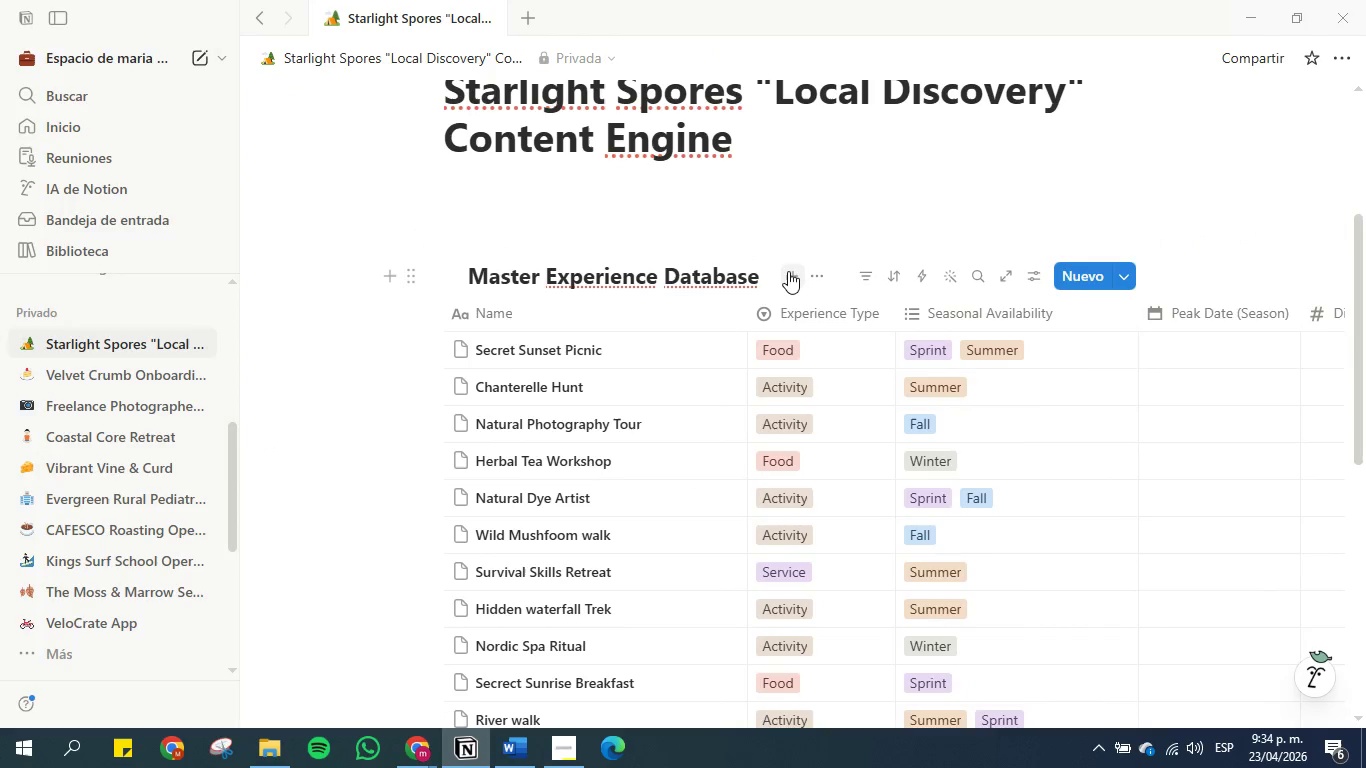 
left_click([788, 271])
 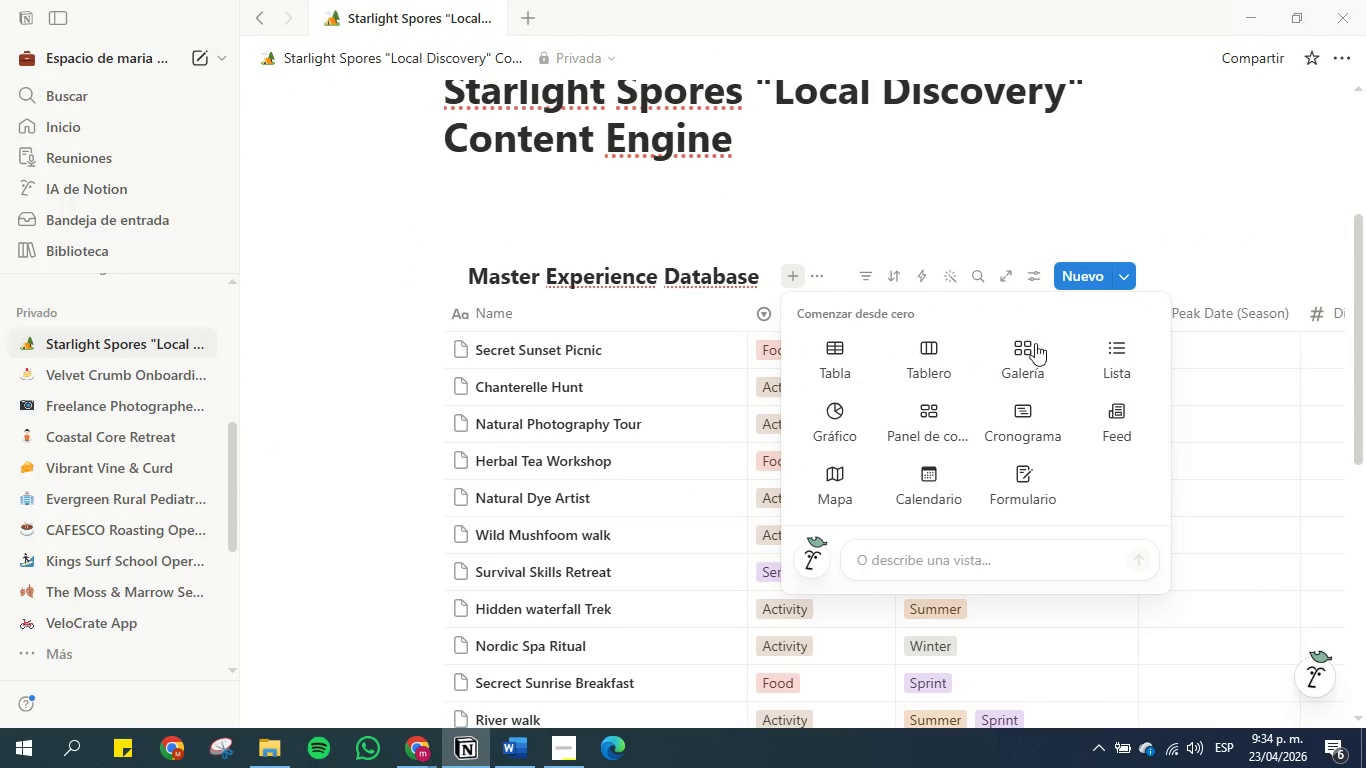 
left_click([1021, 352])
 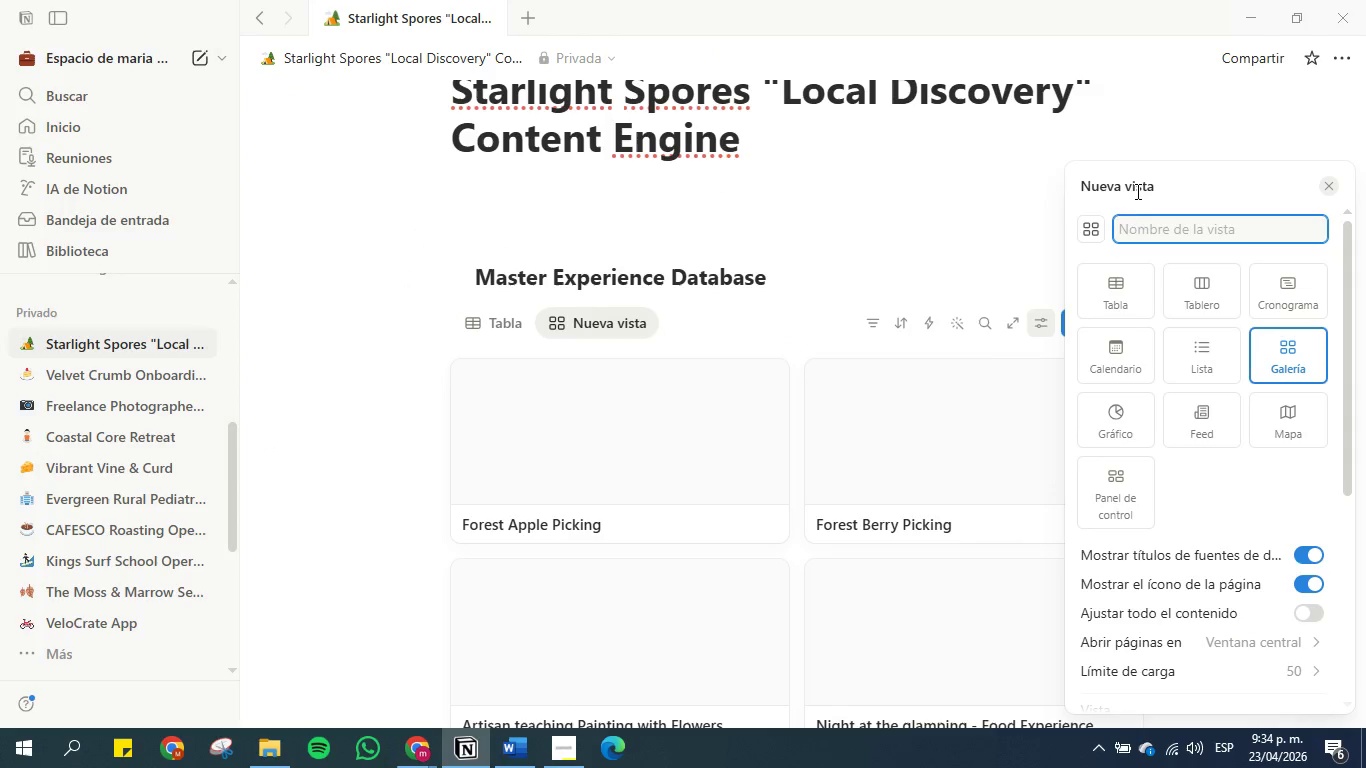 
left_click([1135, 228])
 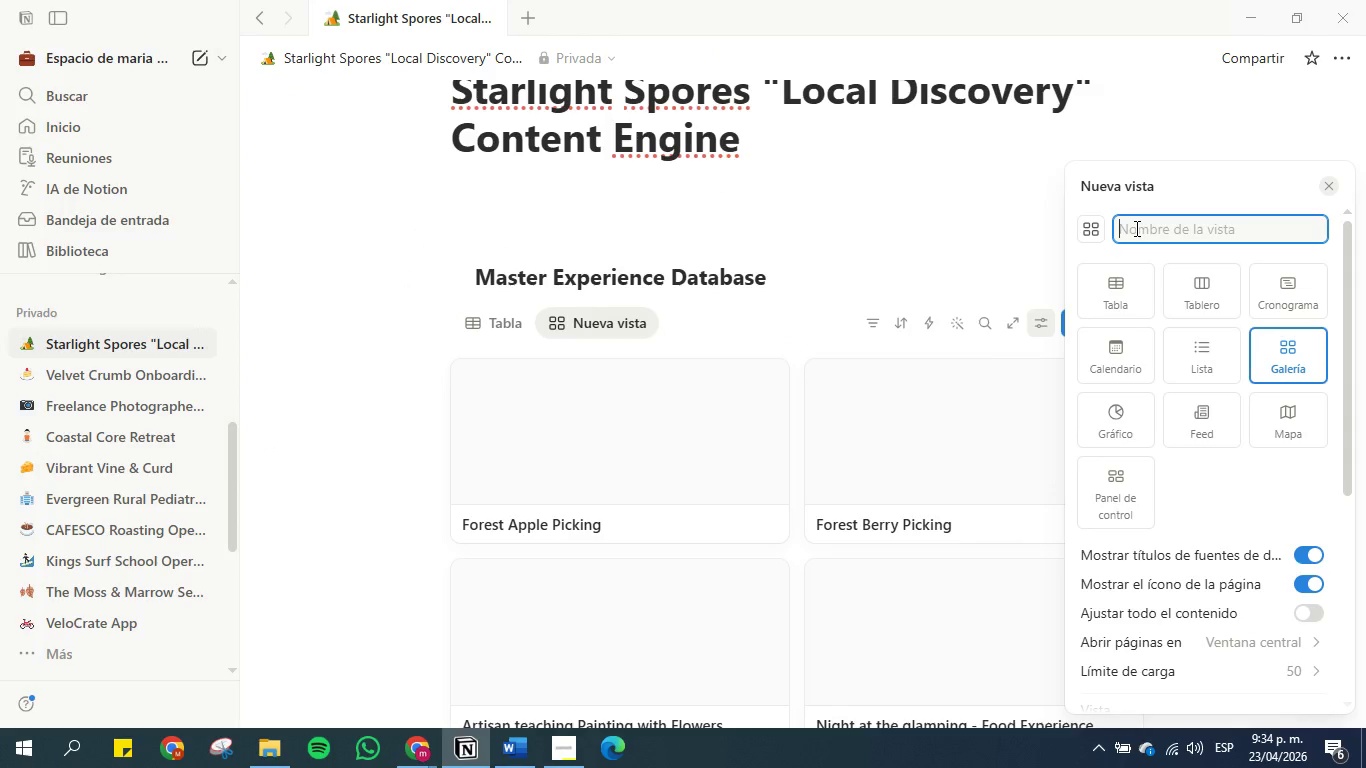 
key(Control+V)
 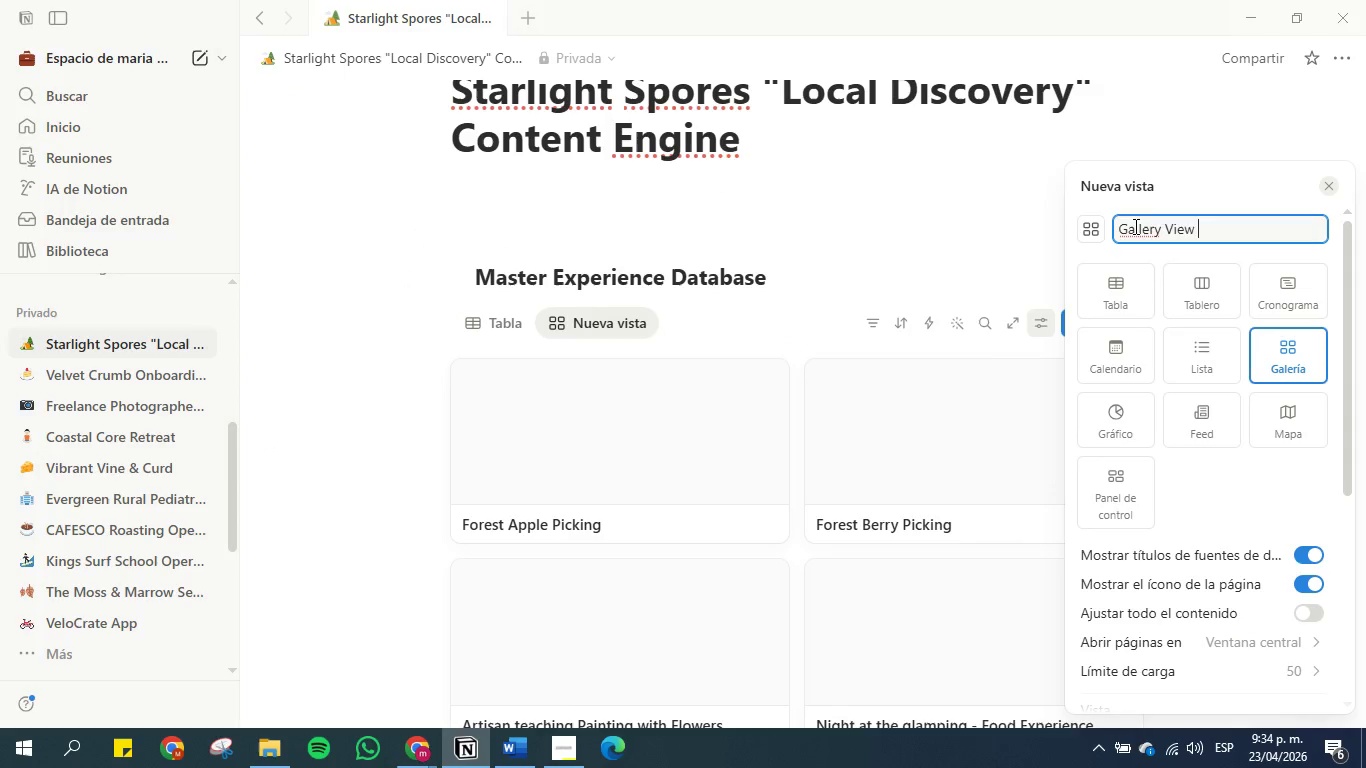 
scroll: coordinate [1175, 313], scroll_direction: down, amount: 2.0
 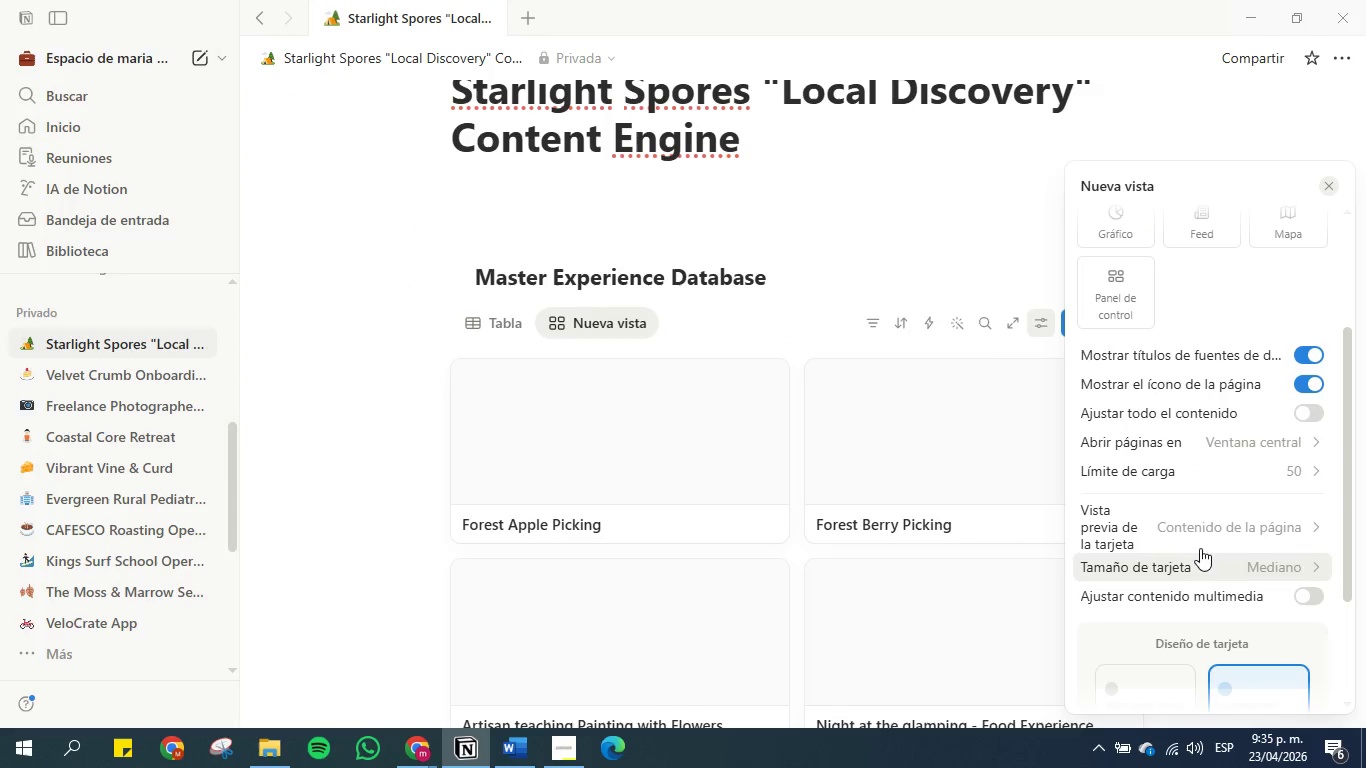 
left_click([1198, 522])
 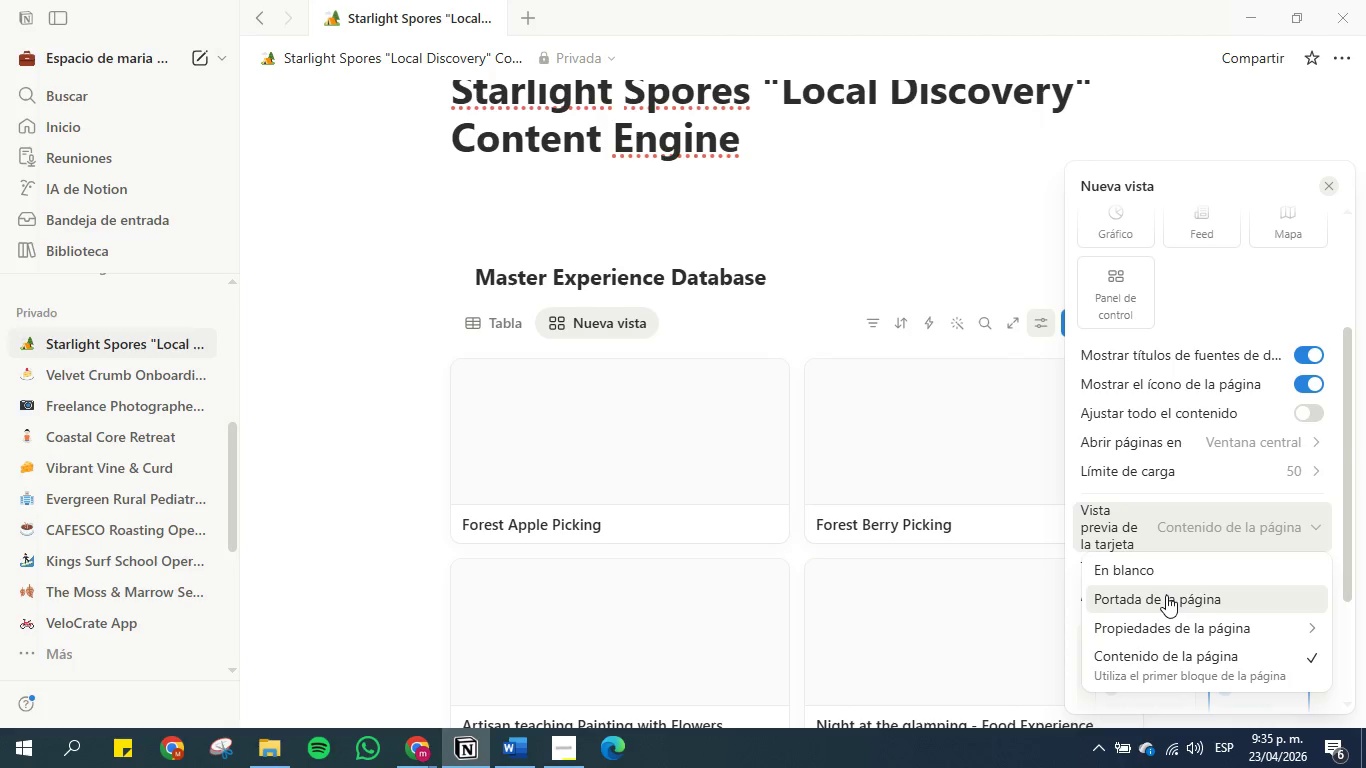 
left_click([1166, 595])
 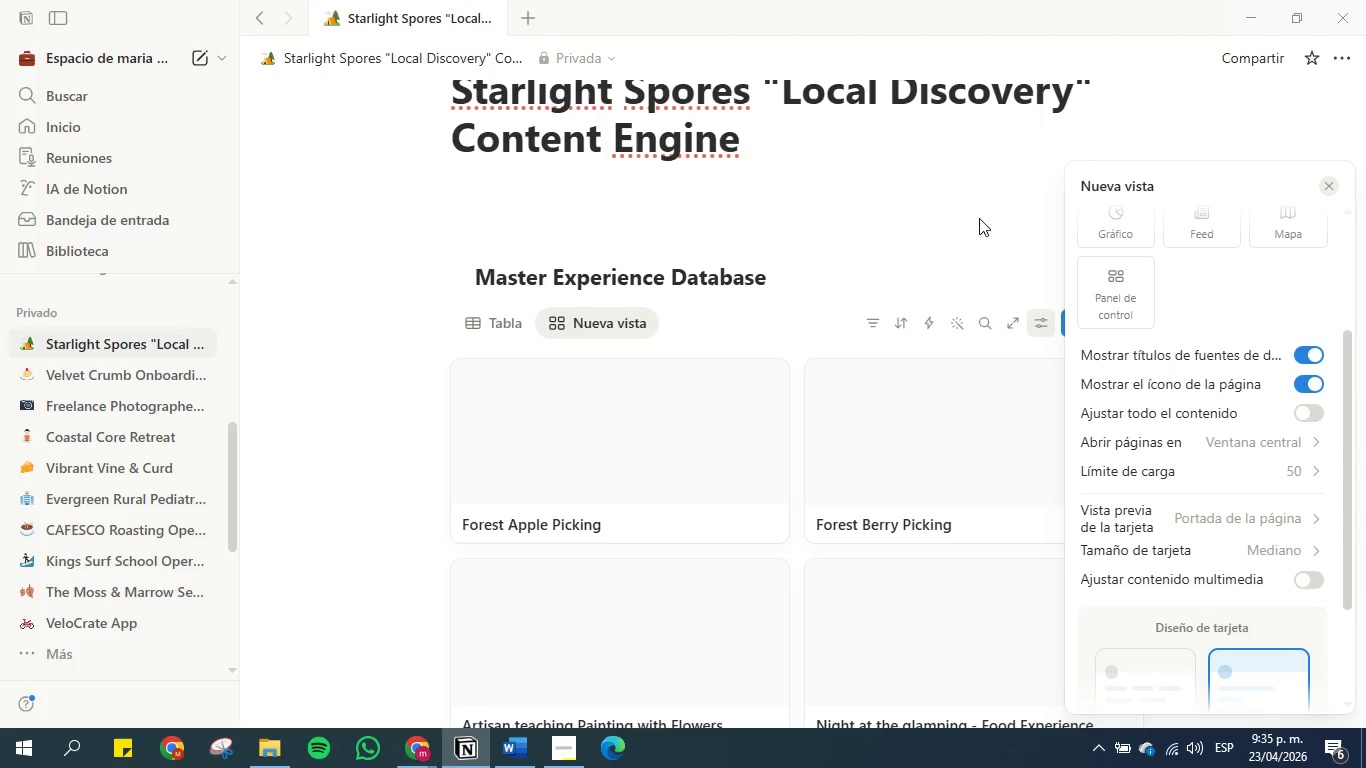 
scroll: coordinate [1173, 399], scroll_direction: down, amount: 1.0
 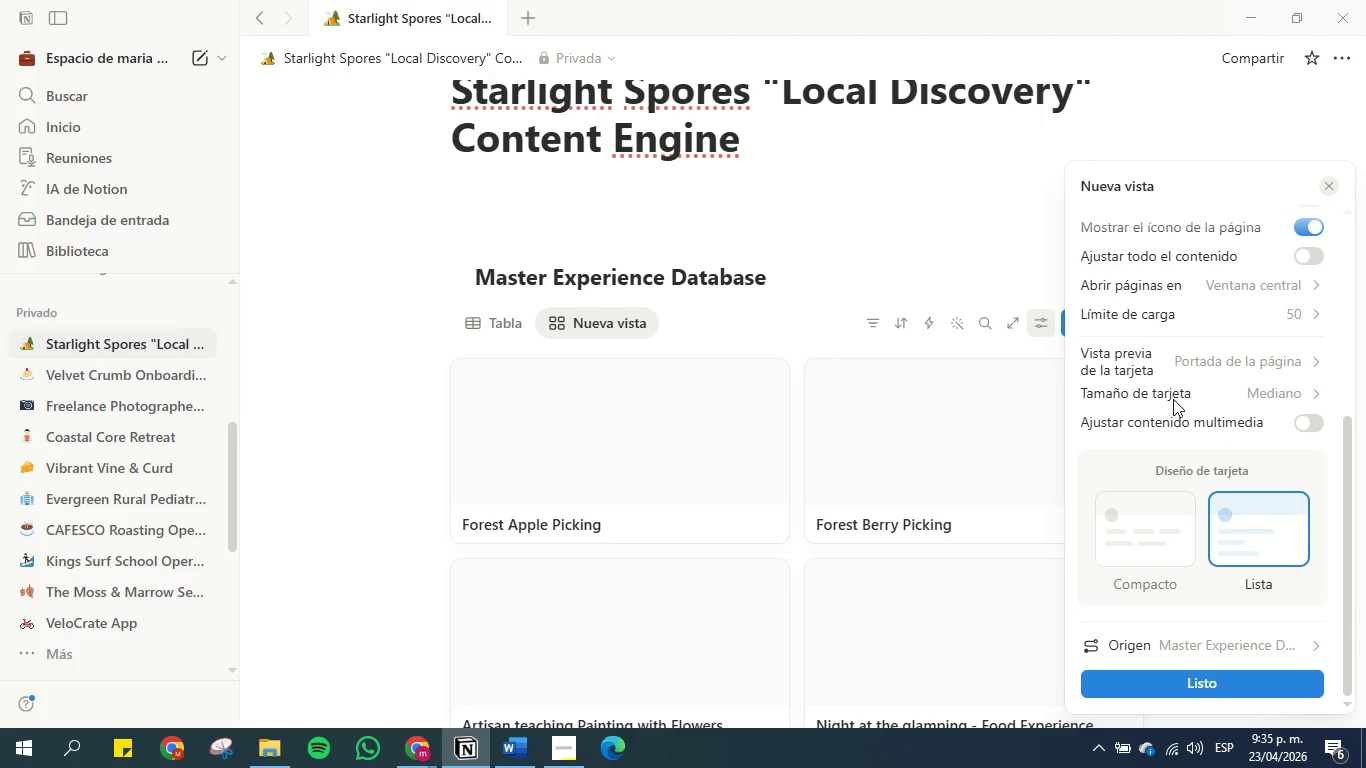 
scroll: coordinate [1158, 294], scroll_direction: up, amount: 3.0
 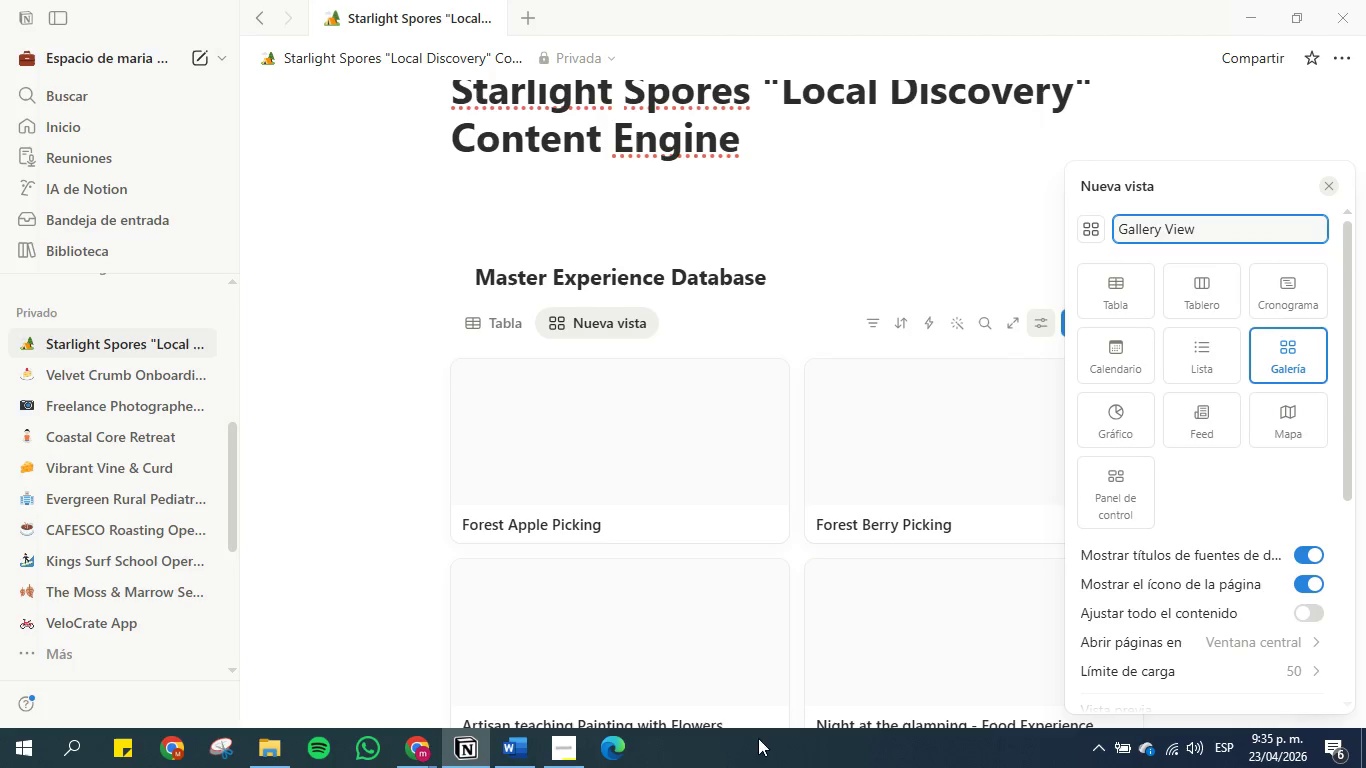 
left_click([517, 739])
 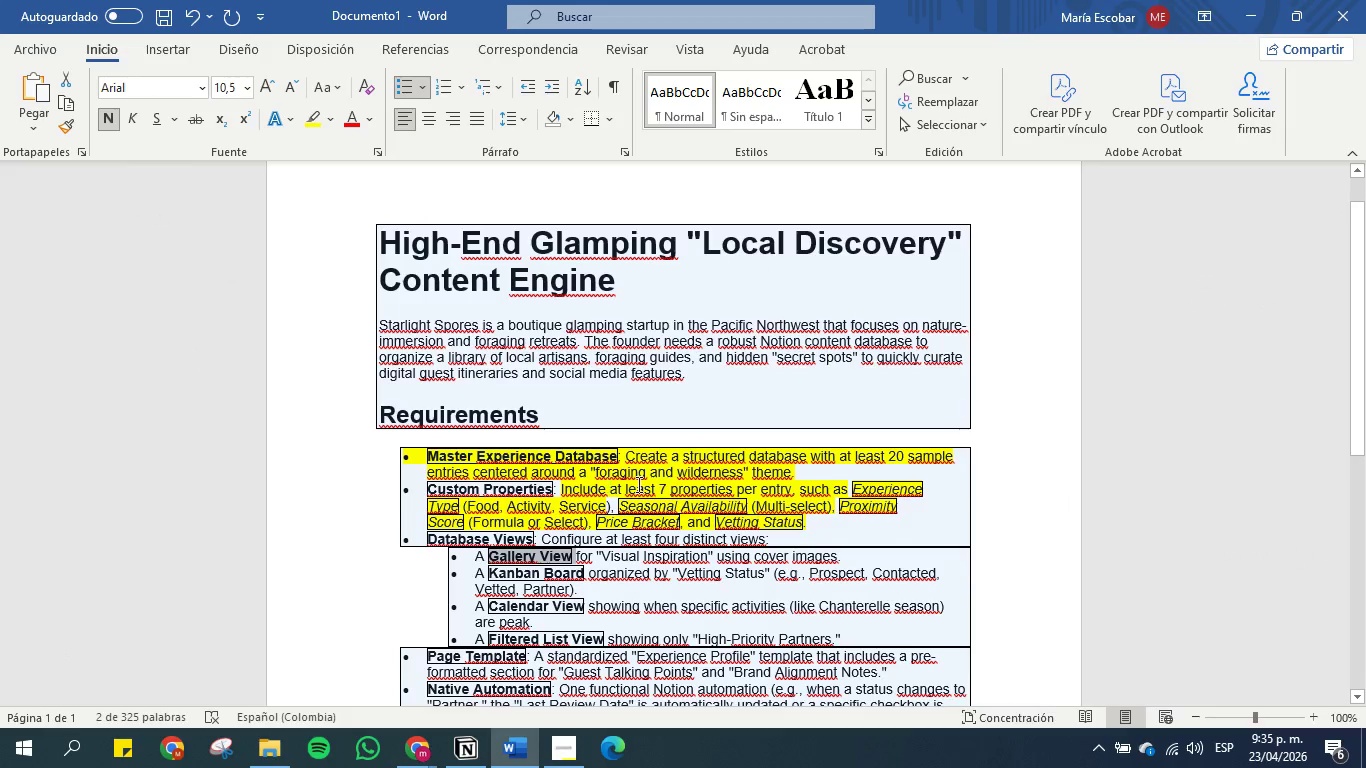 
wait(5.09)
 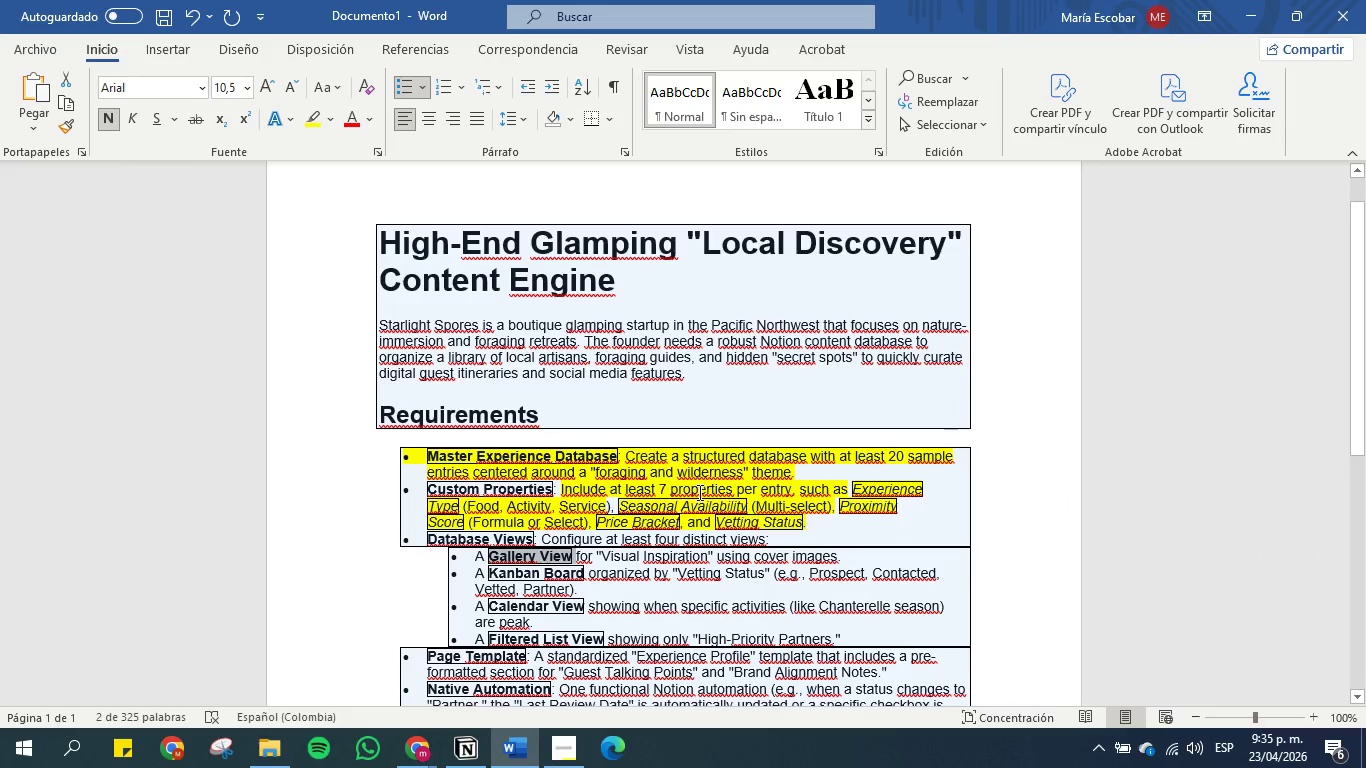 
scroll: coordinate [659, 526], scroll_direction: down, amount: 1.0
 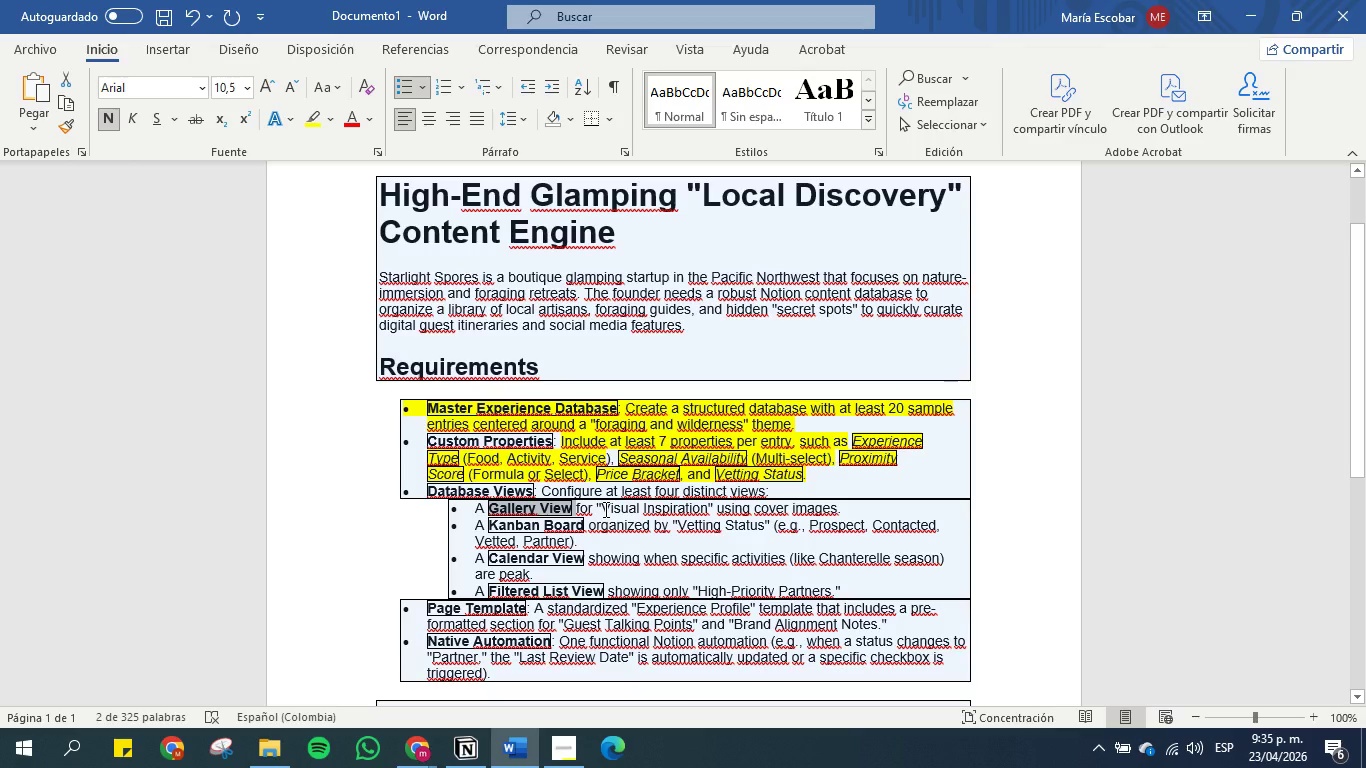 
wait(10.93)
 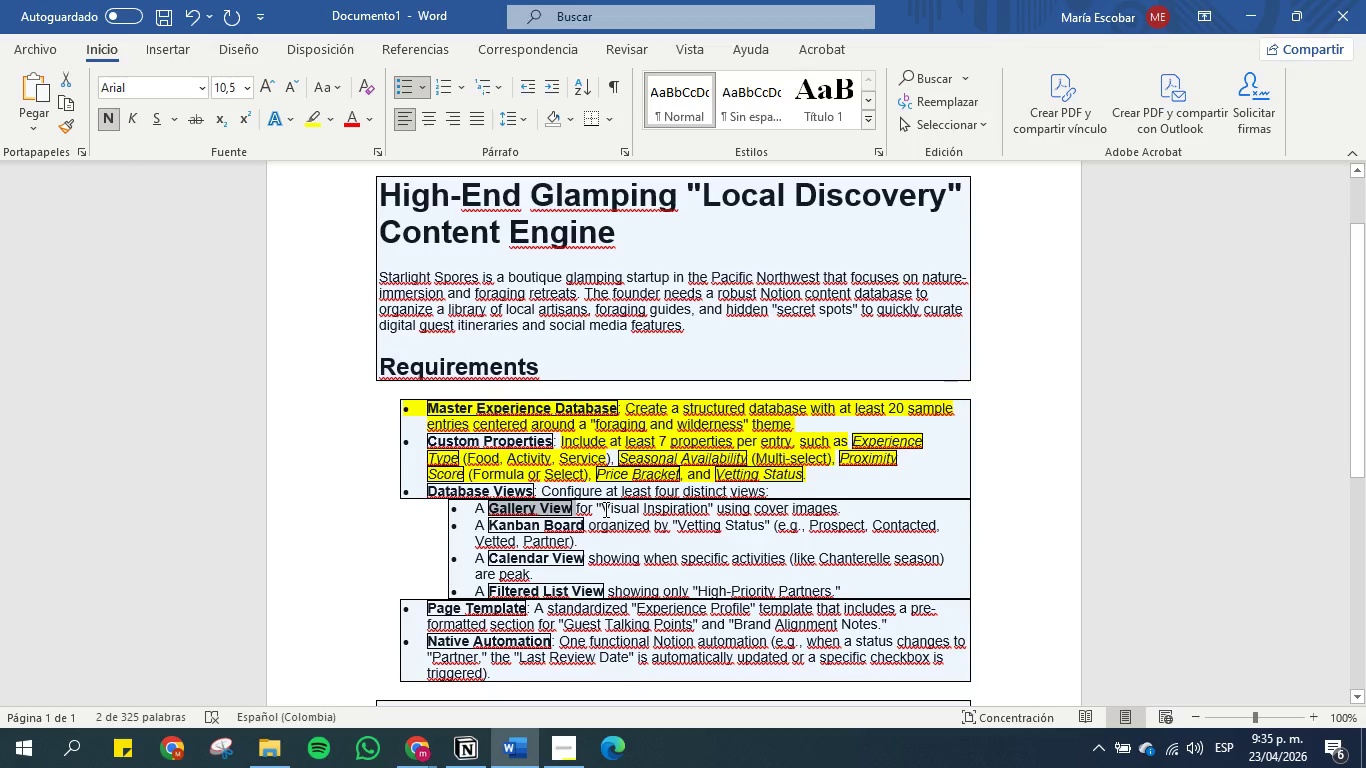 
left_click([1252, 12])
 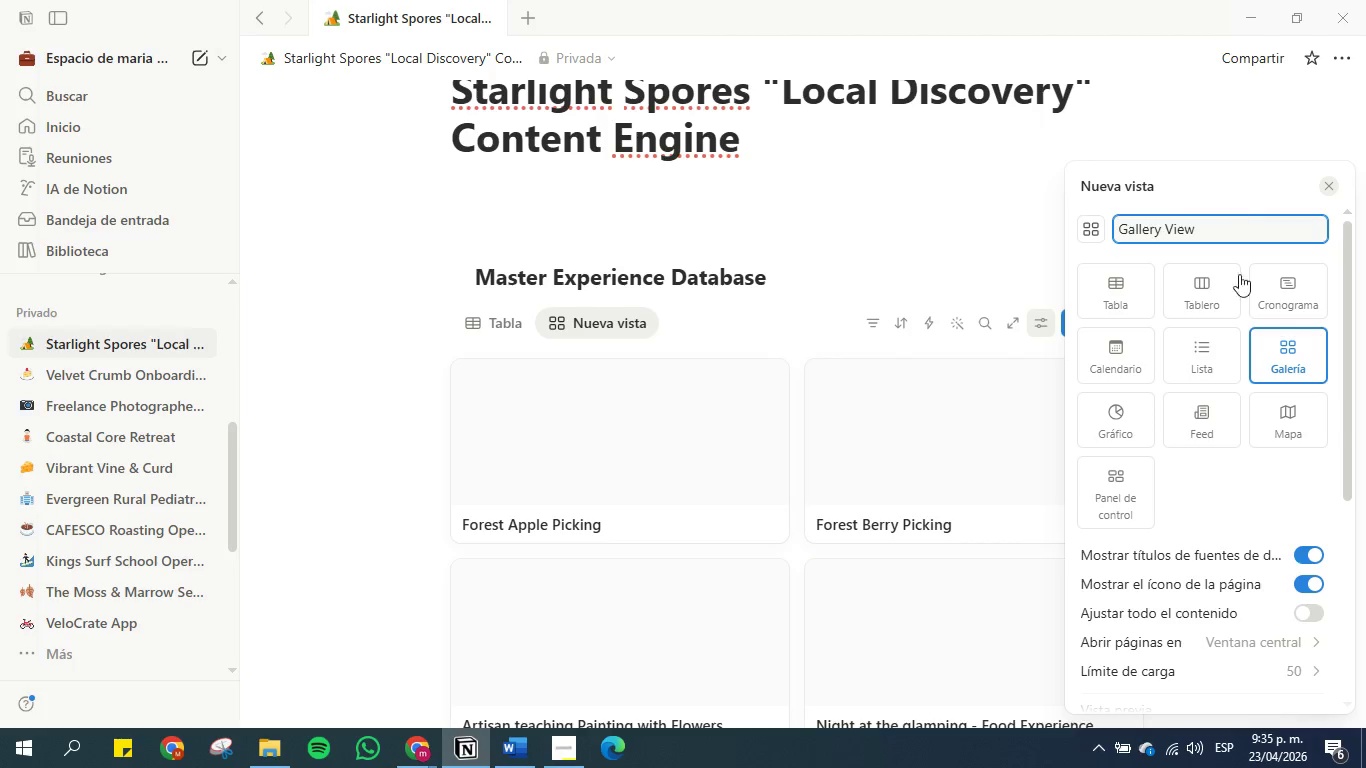 
scroll: coordinate [1186, 333], scroll_direction: down, amount: 7.0
 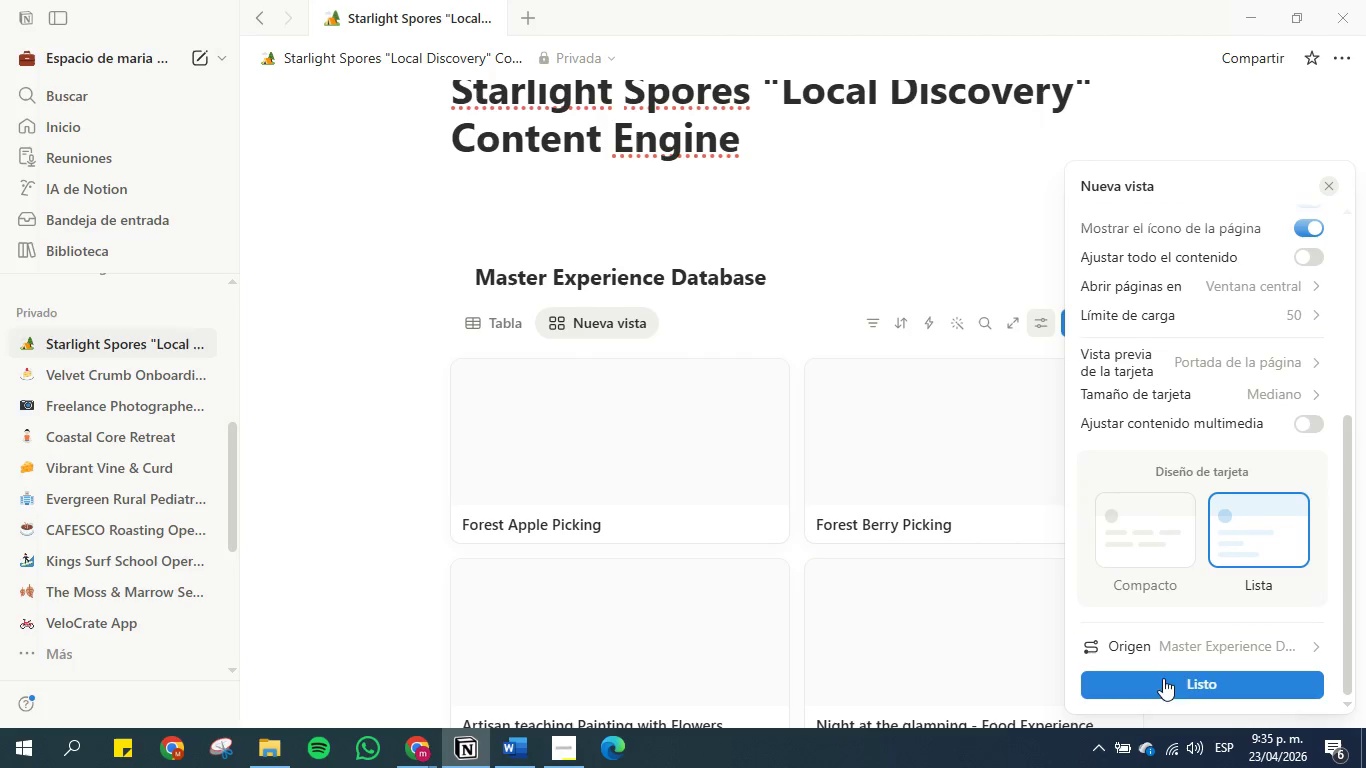 
left_click([1163, 684])
 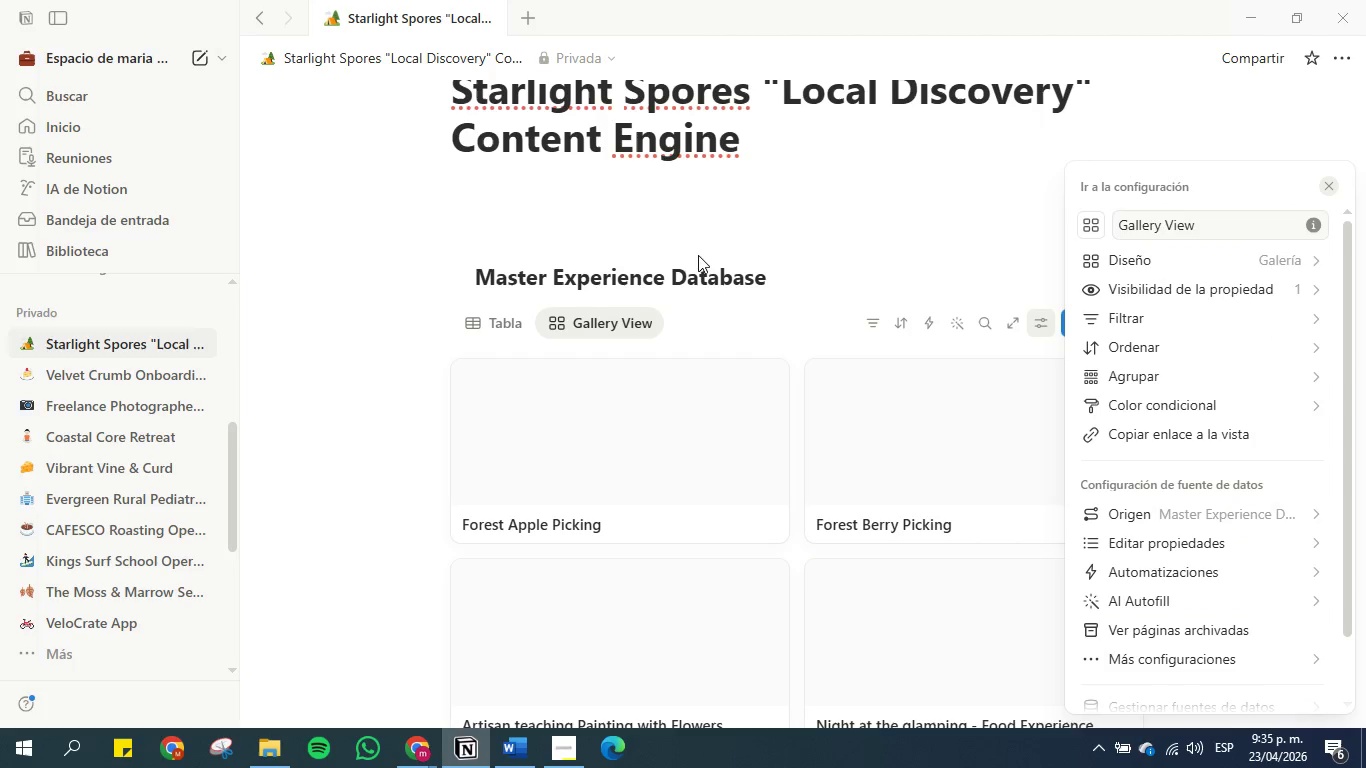 
left_click([708, 209])
 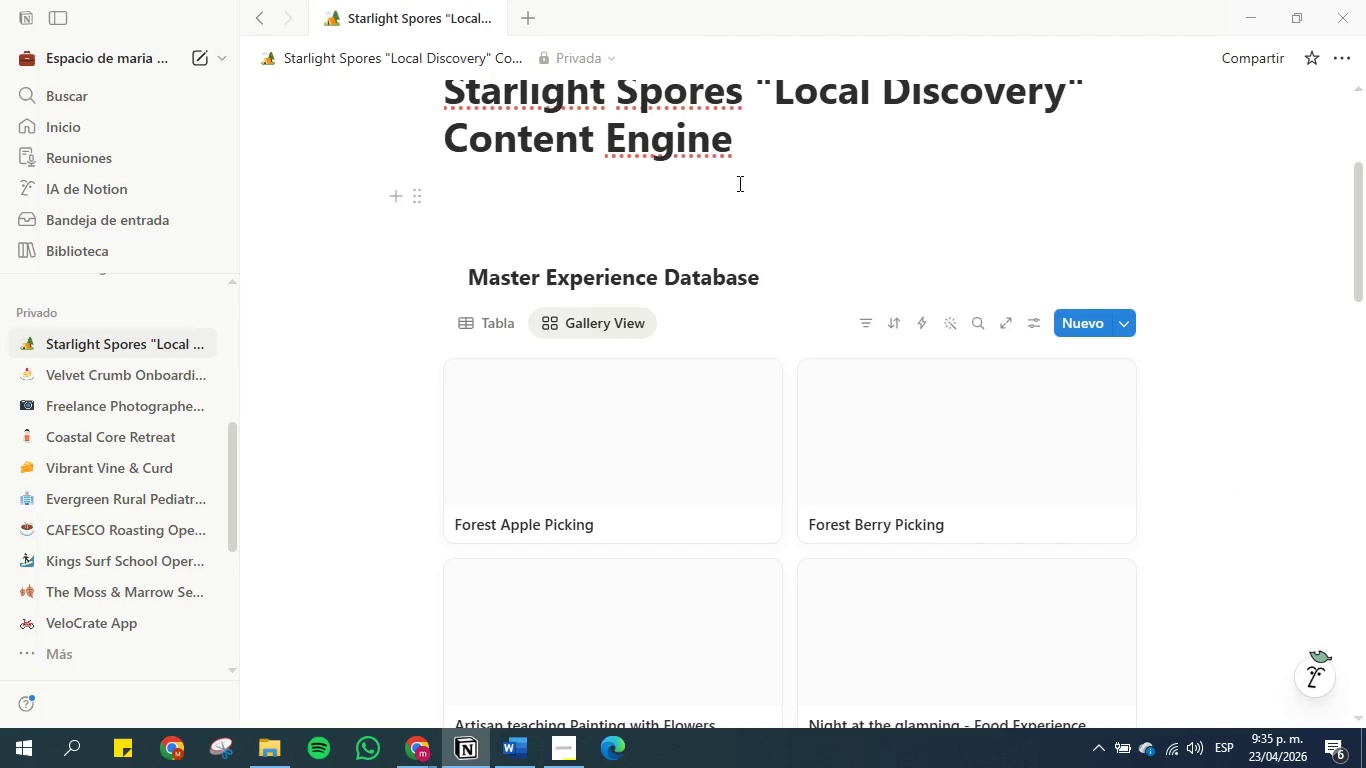 
left_click([769, 154])
 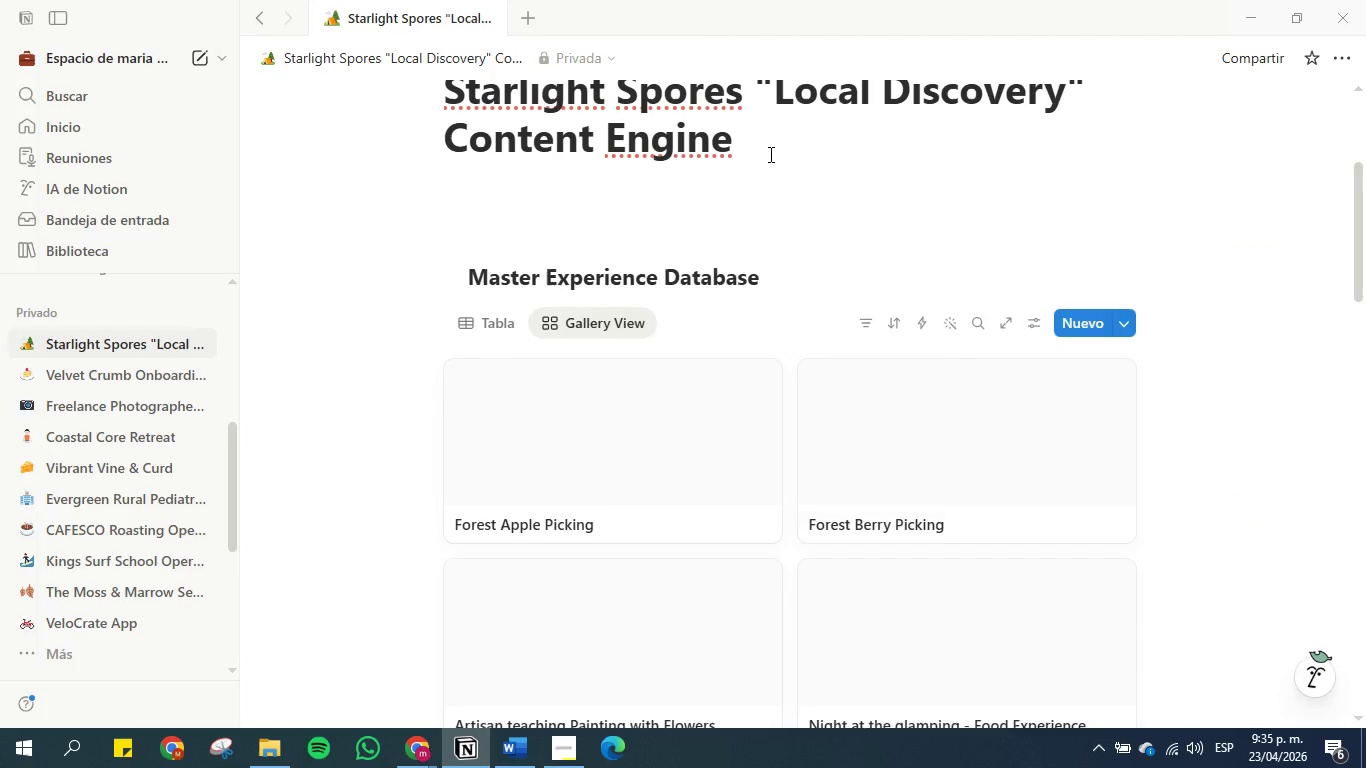 
key(Enter)
 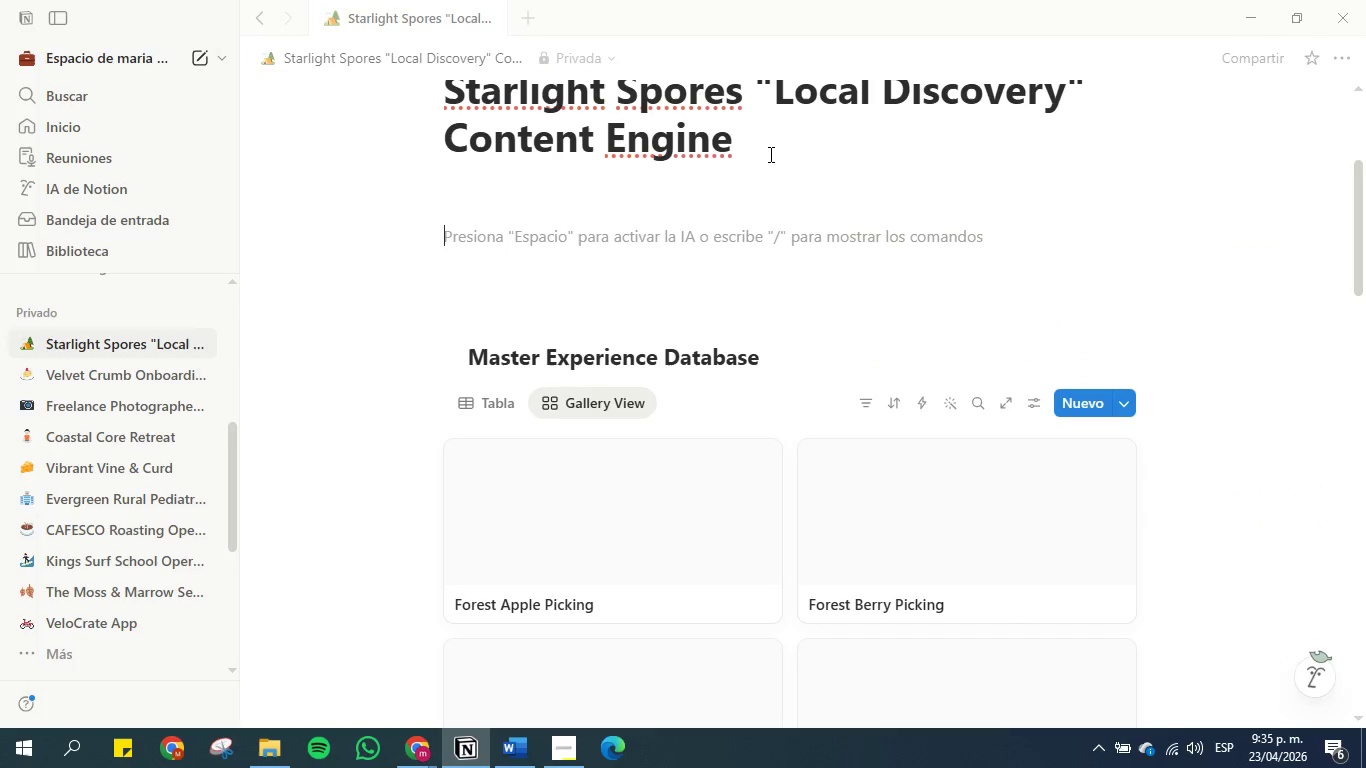 
key(Enter)
 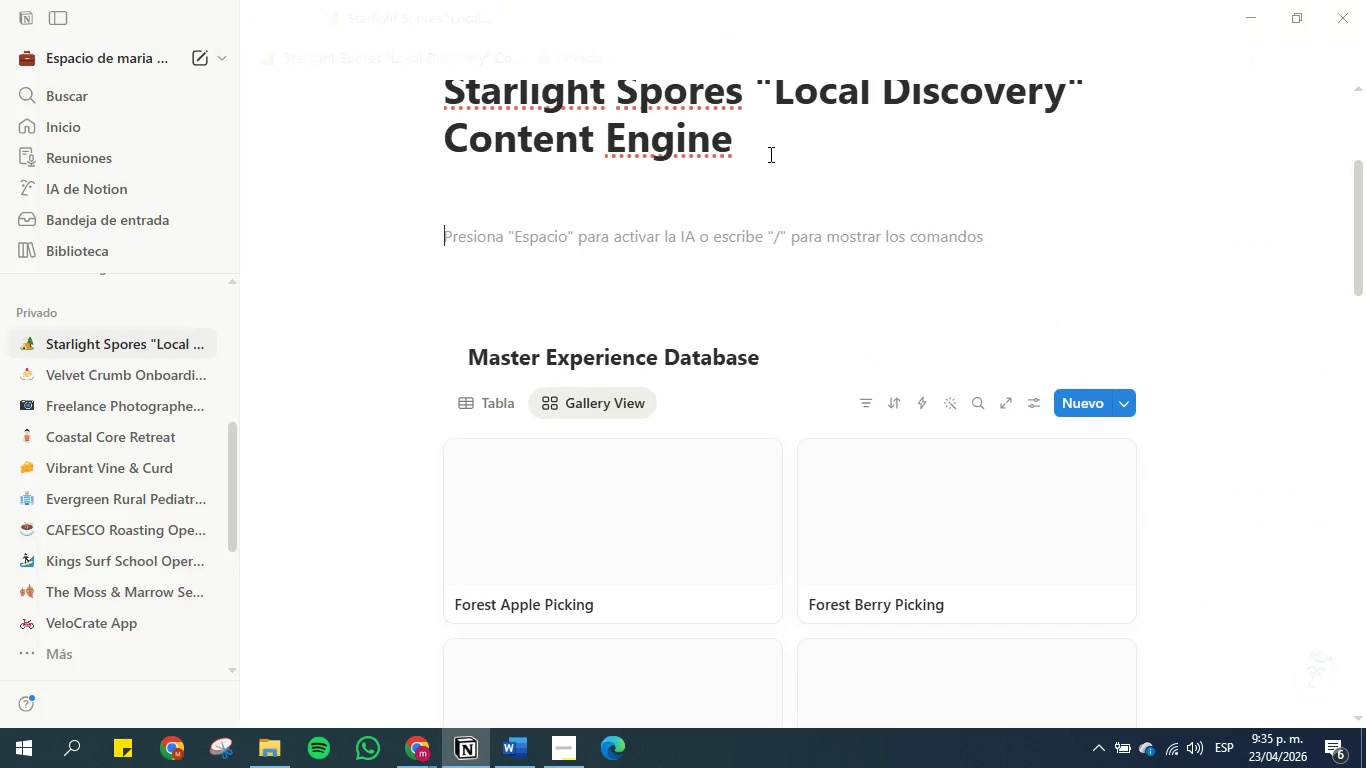 
type(DAS)
key(Backspace)
key(Backspace)
type(ash boar)
 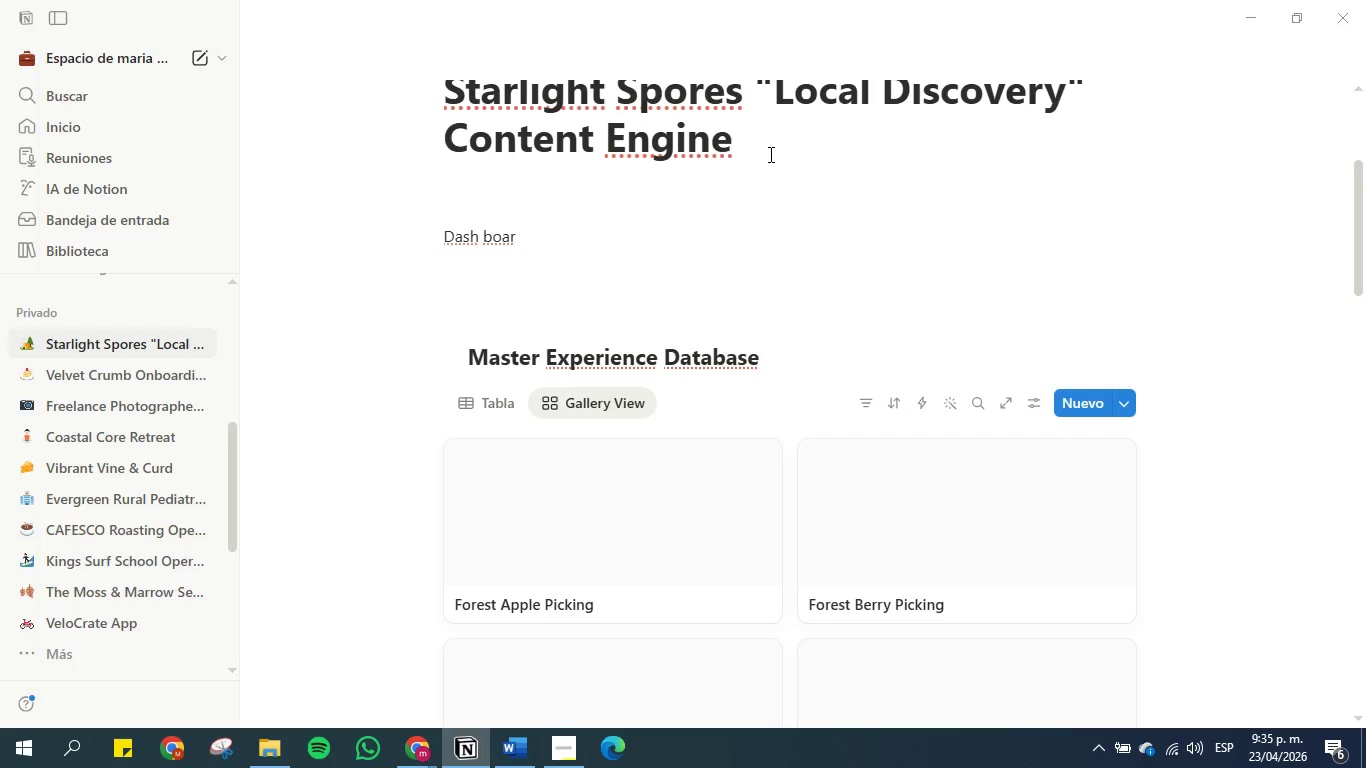 
left_click([492, 399])
 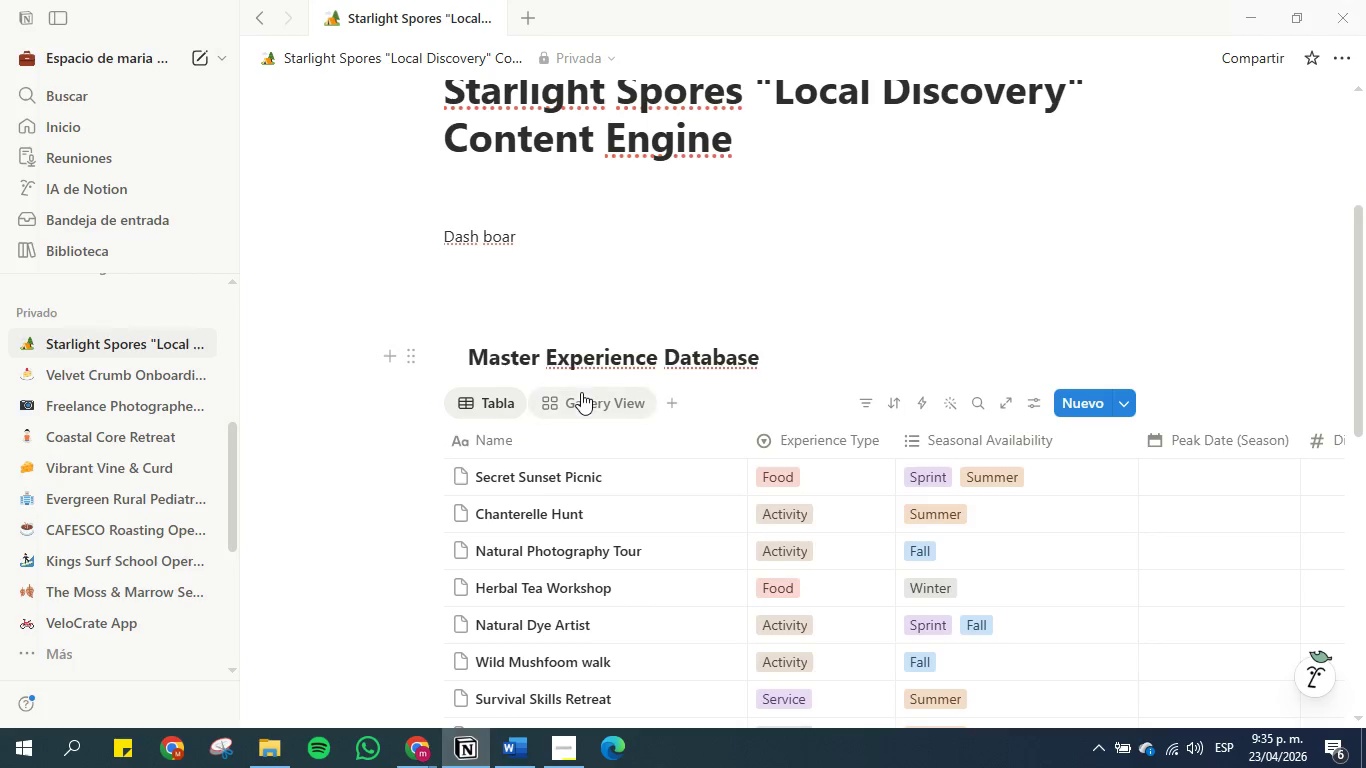 
left_click([501, 401])
 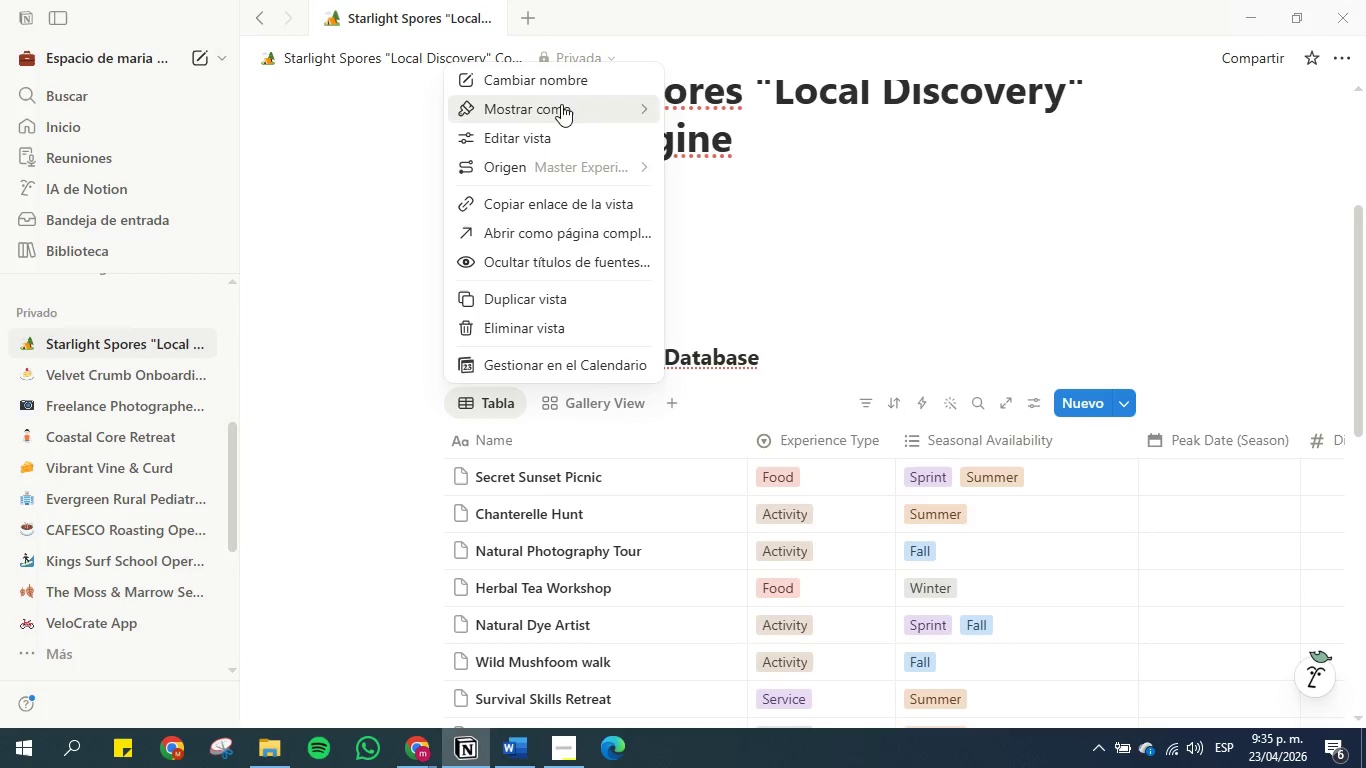 
left_click([563, 83])
 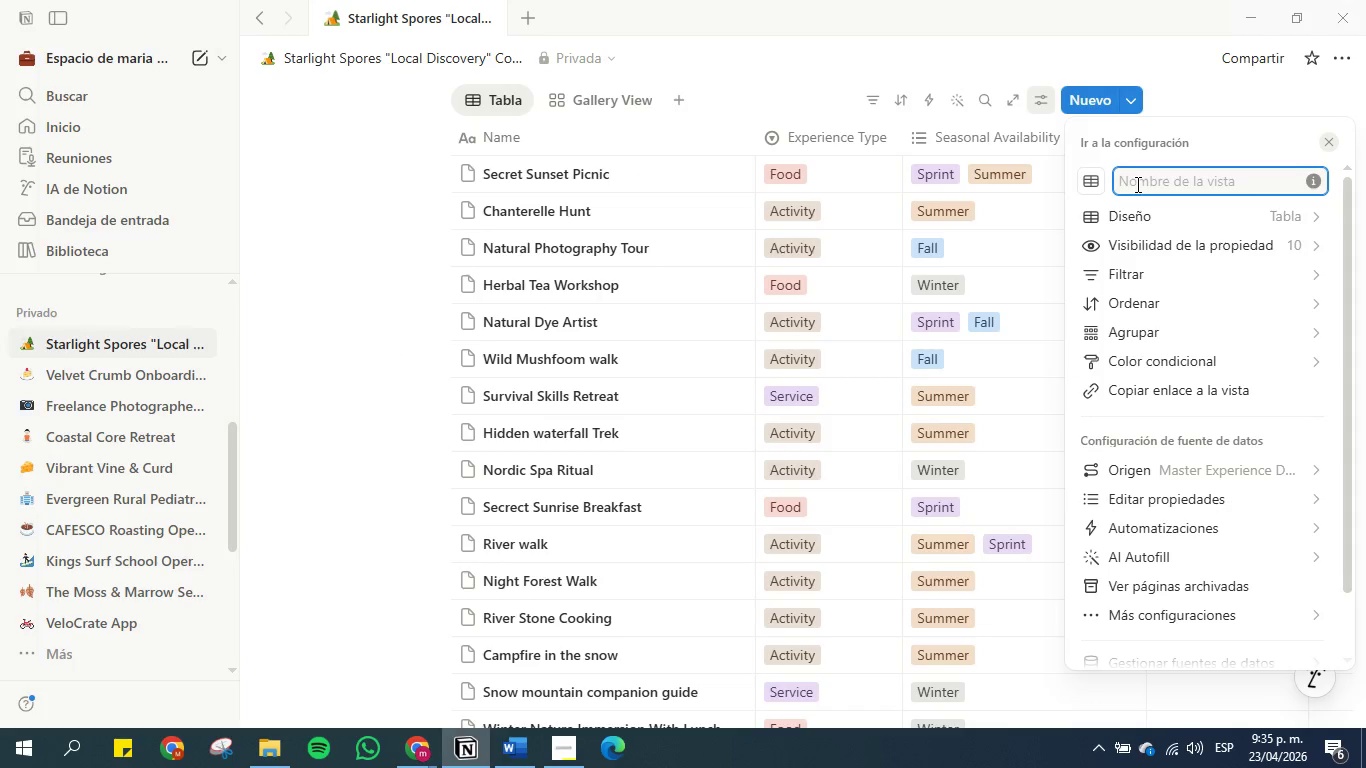 
type(Table )
 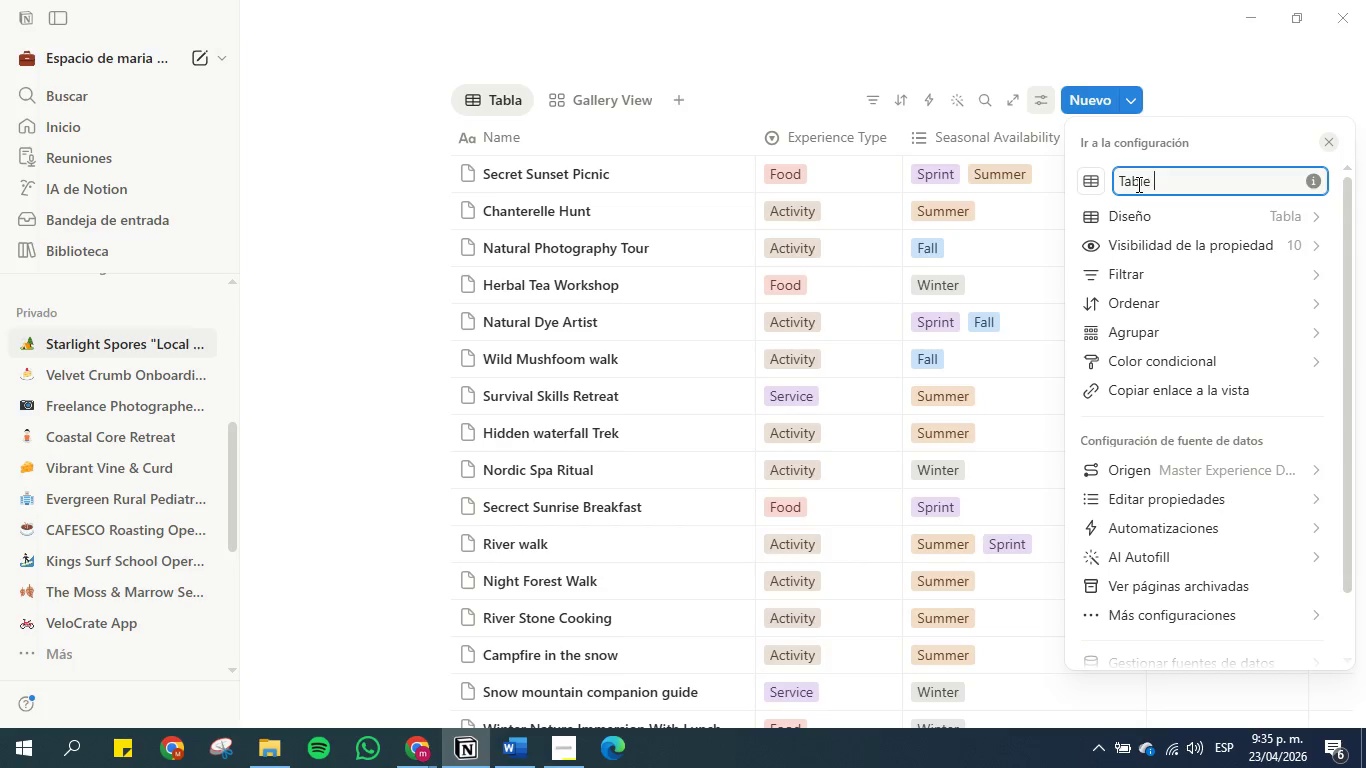 
key(Enter)
 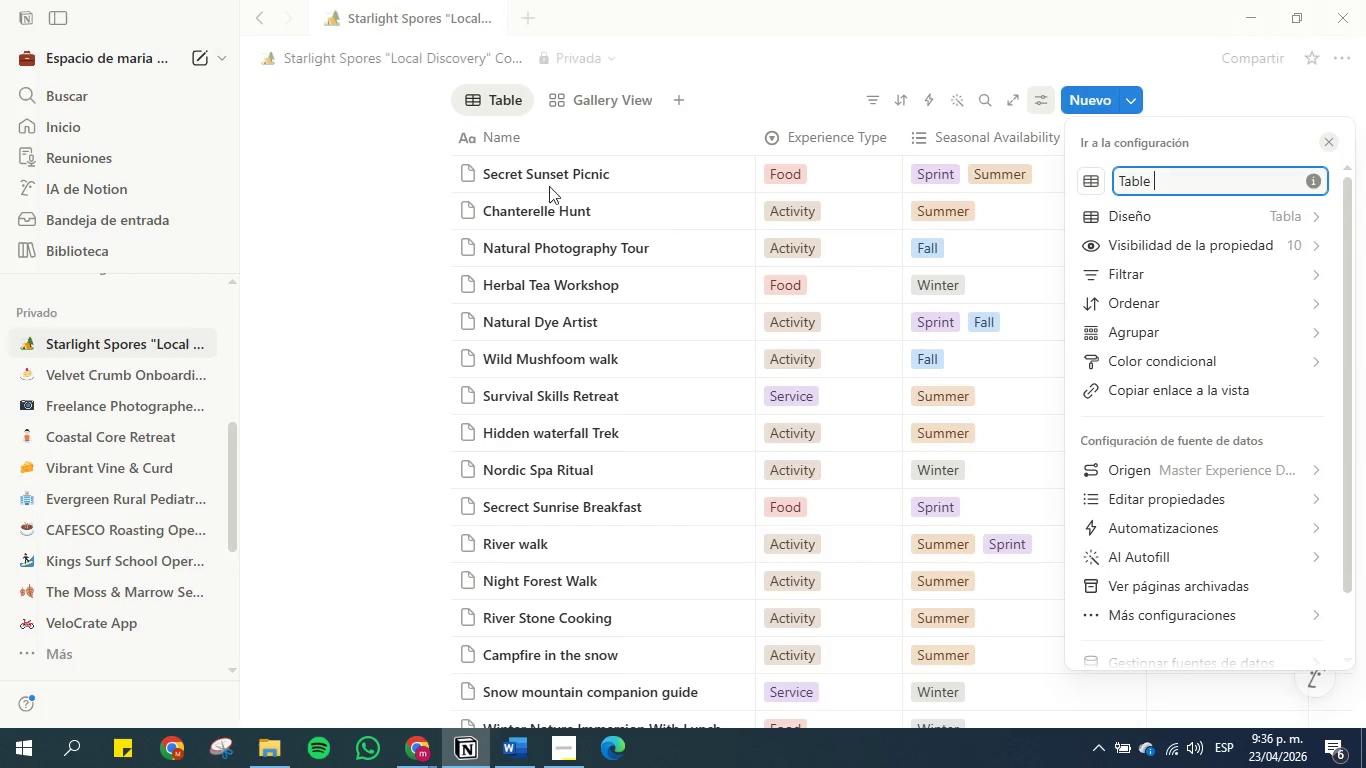 
left_click([384, 174])
 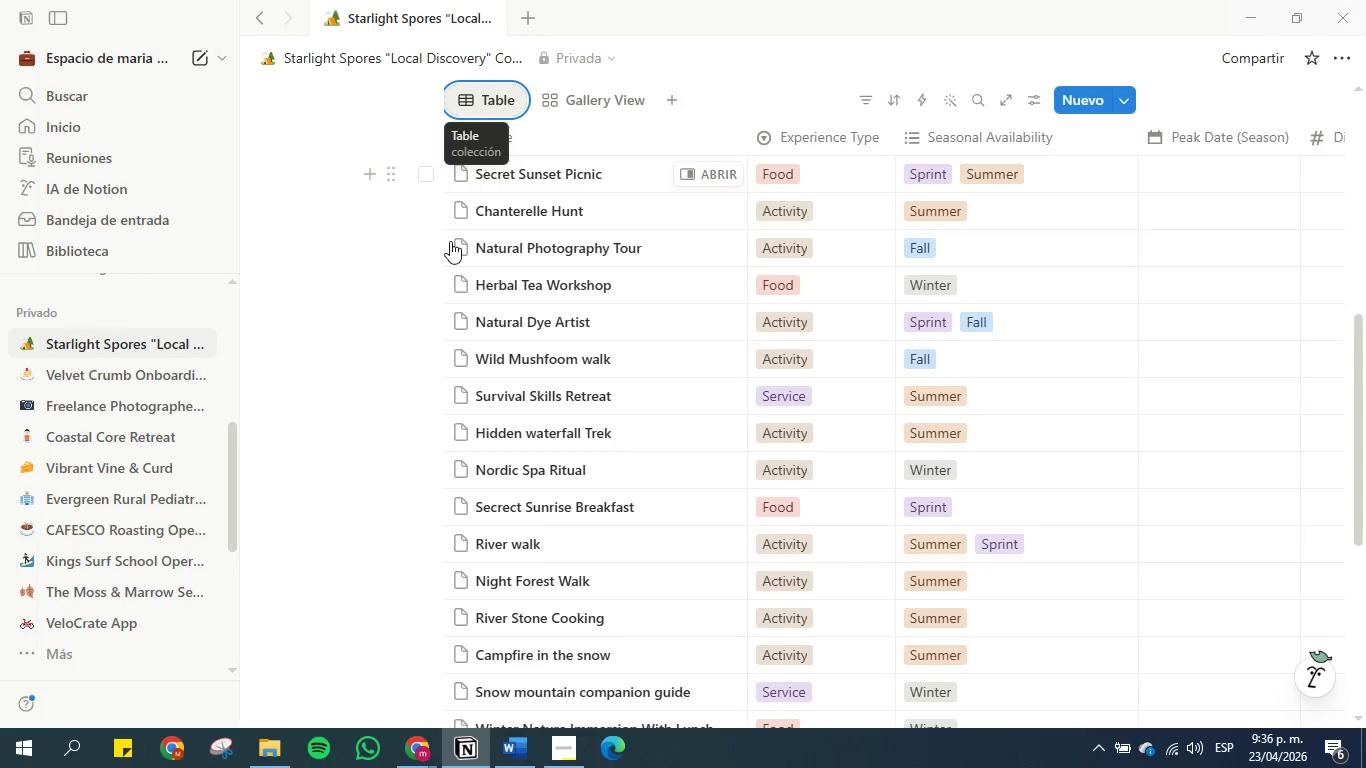 
scroll: coordinate [619, 268], scroll_direction: up, amount: 4.0
 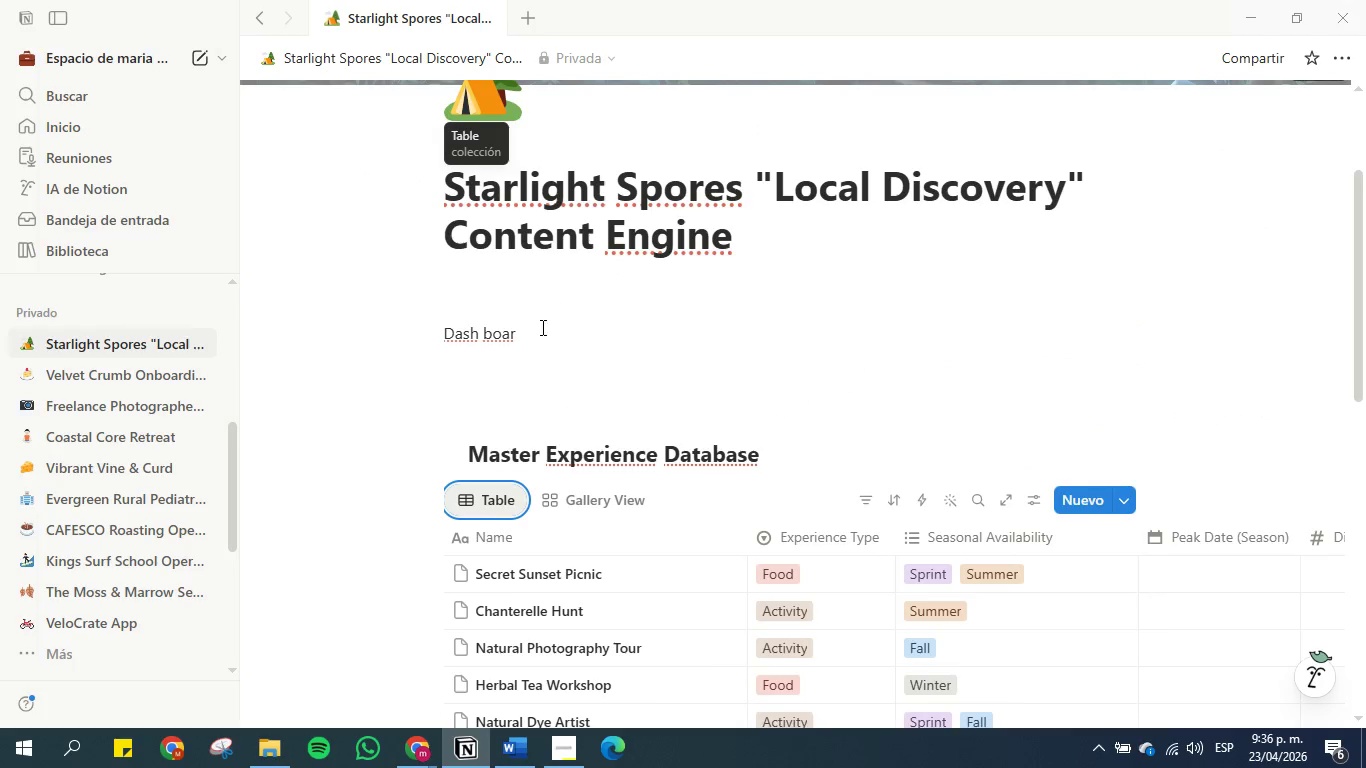 
left_click([537, 334])
 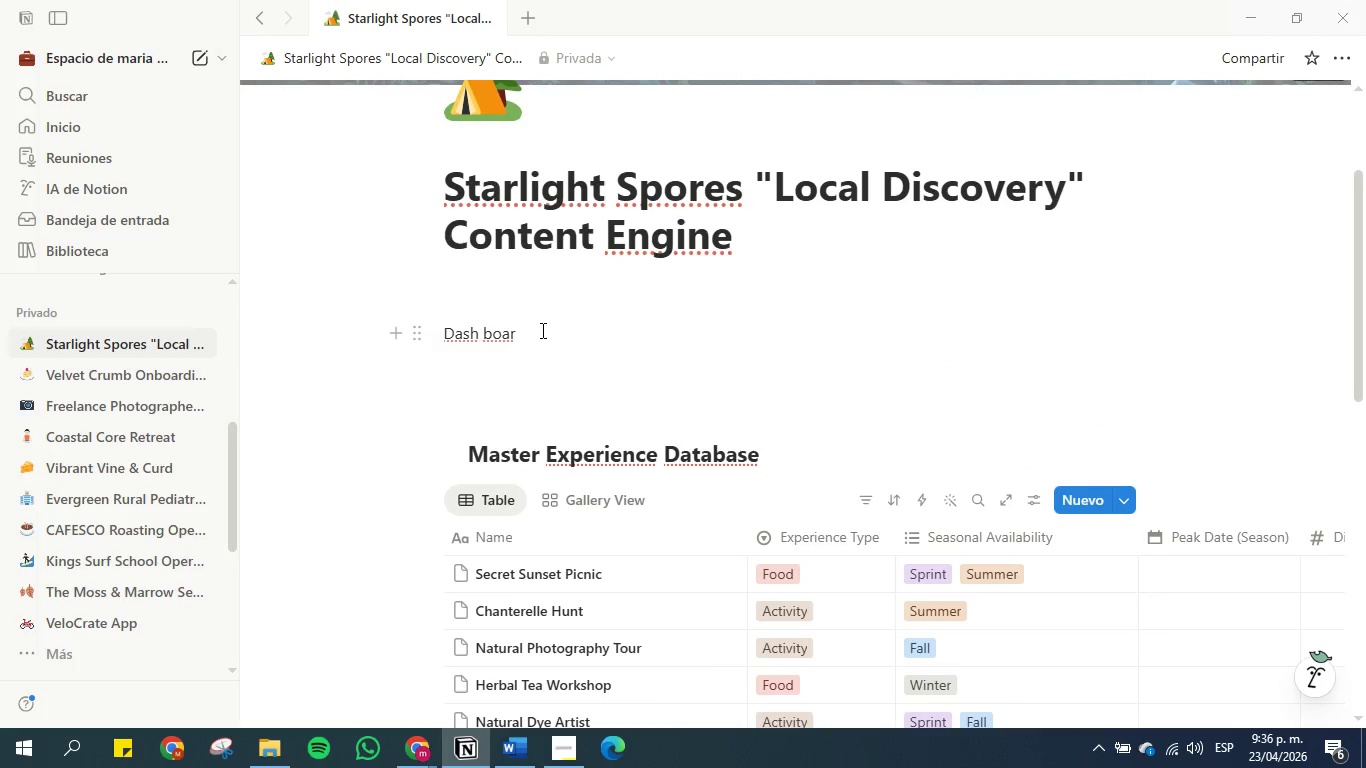 
key(Enter)
 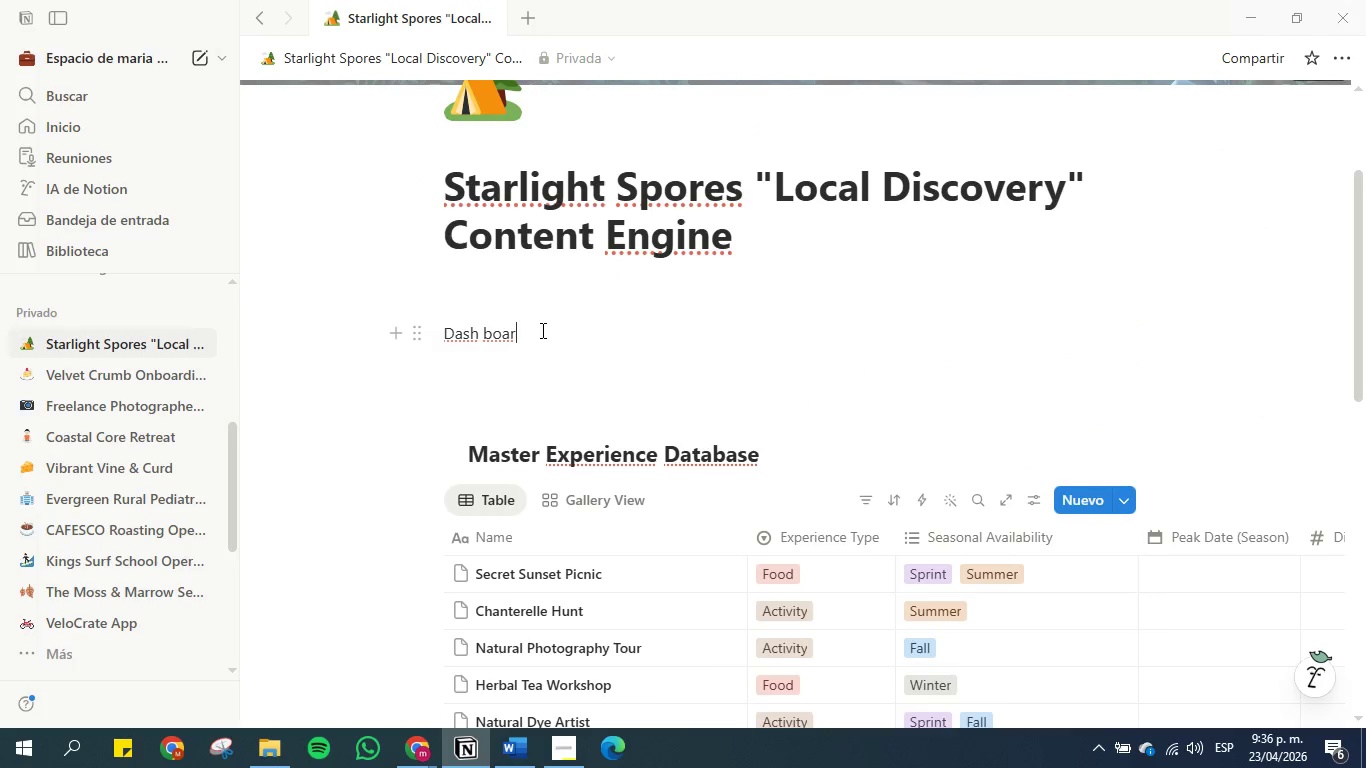 
key(Slash)
 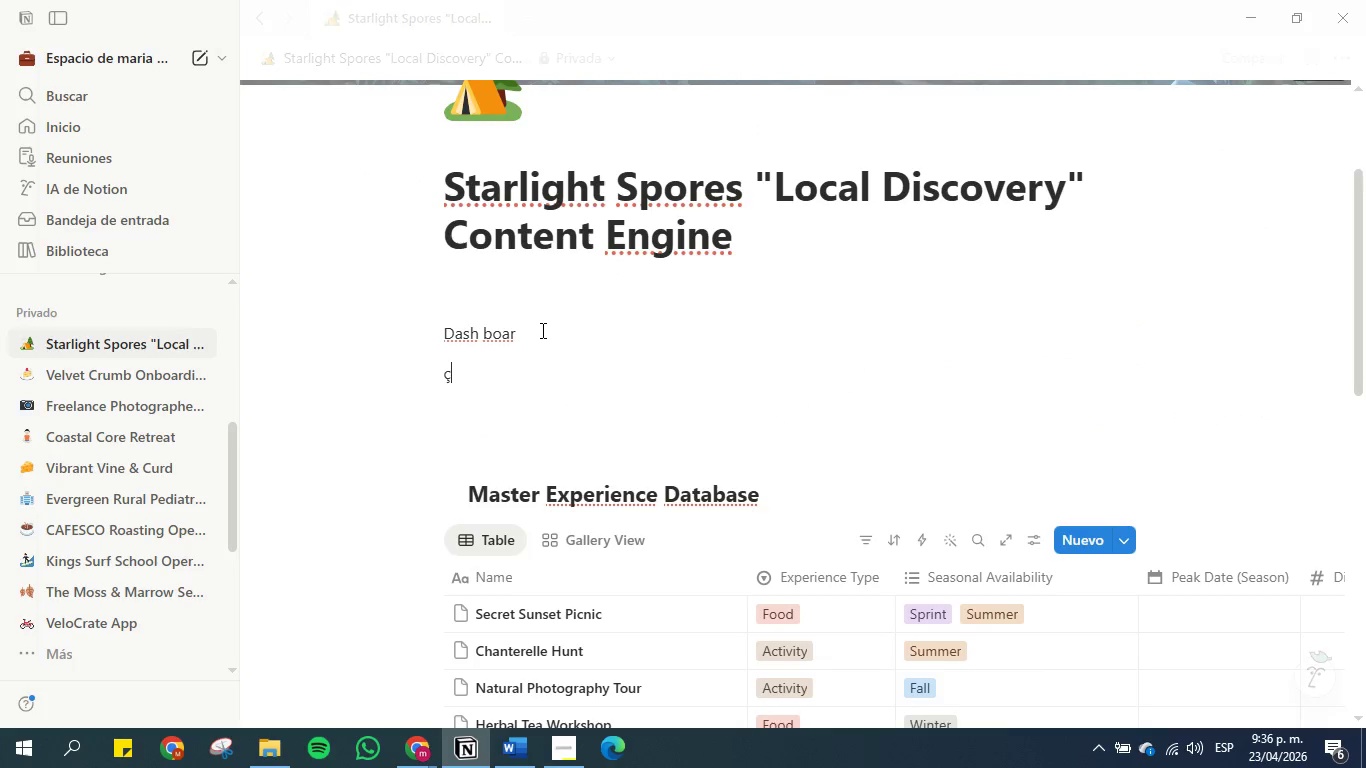 
key(Backspace)
 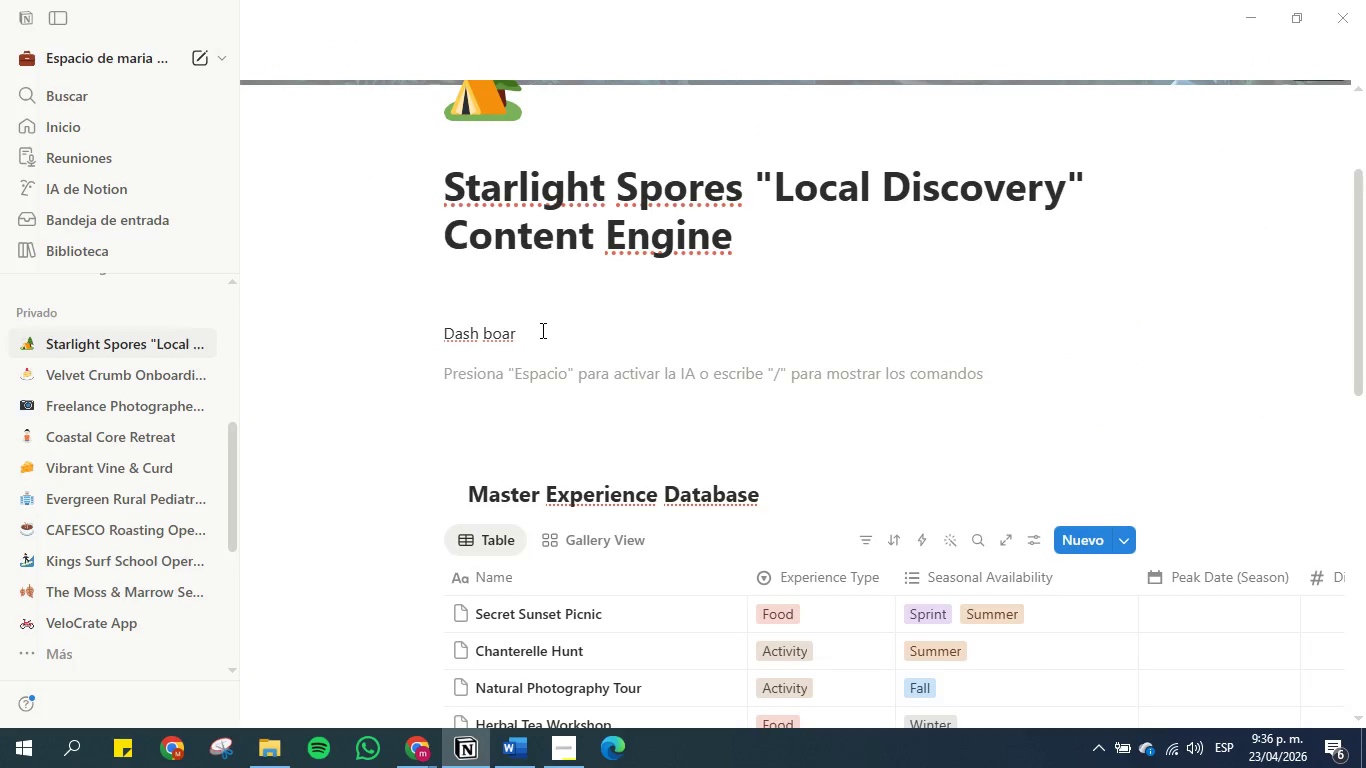 
key(Enter)
 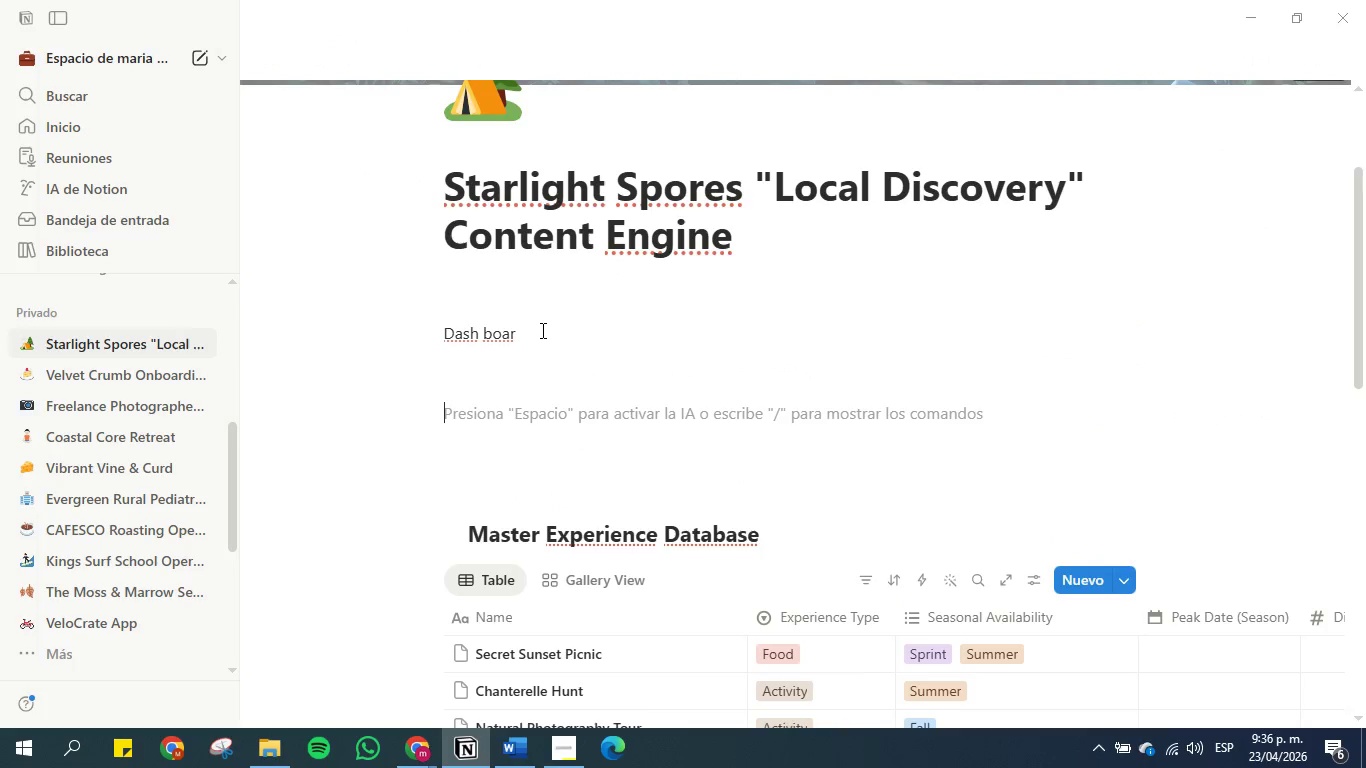 
type(Visual inspiration )
 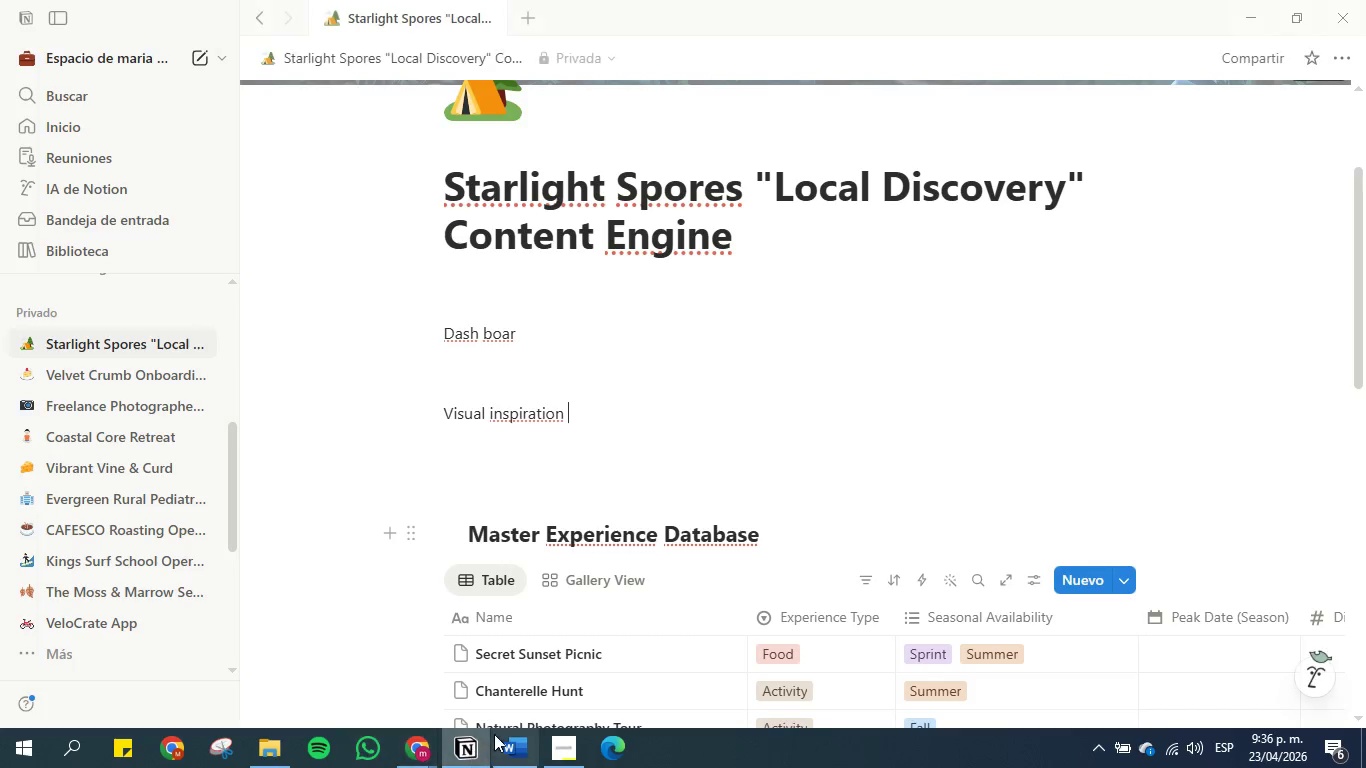 
left_click([504, 747])
 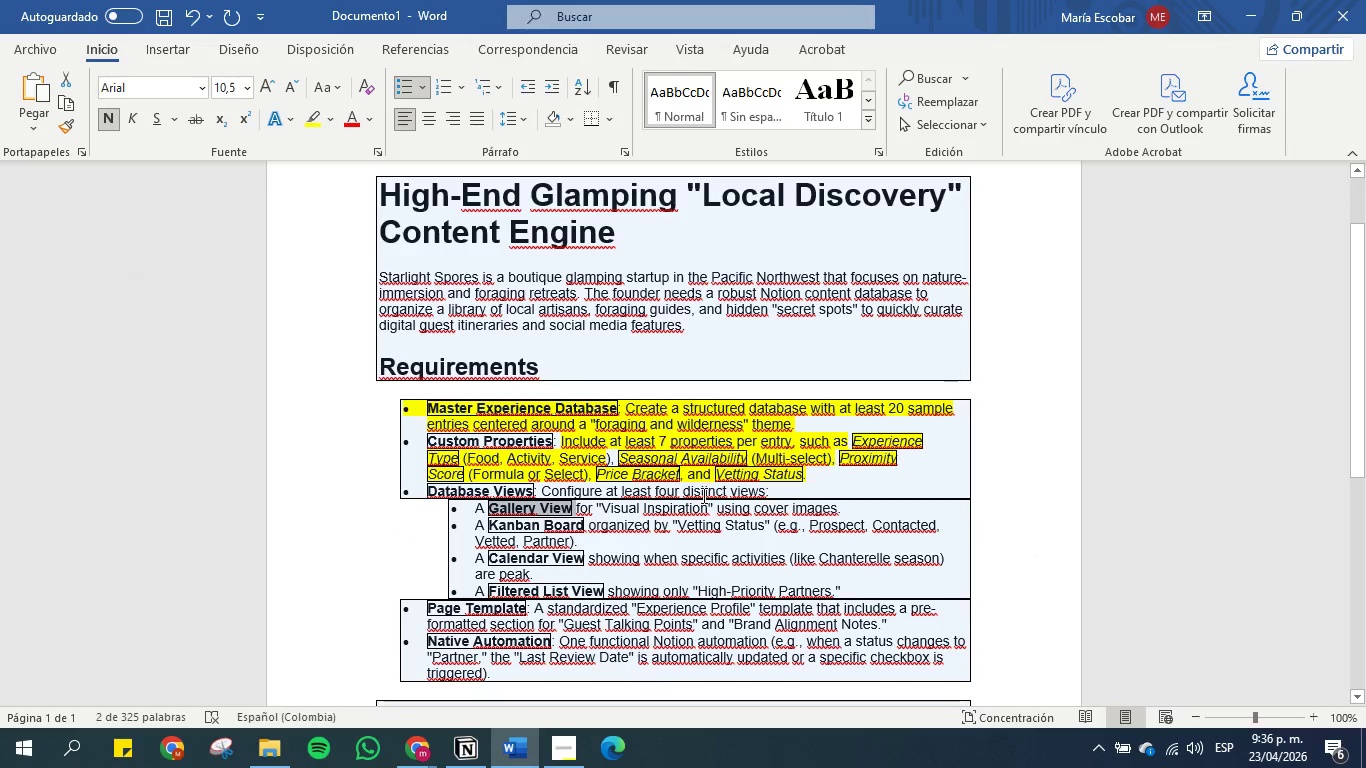 
wait(9.31)
 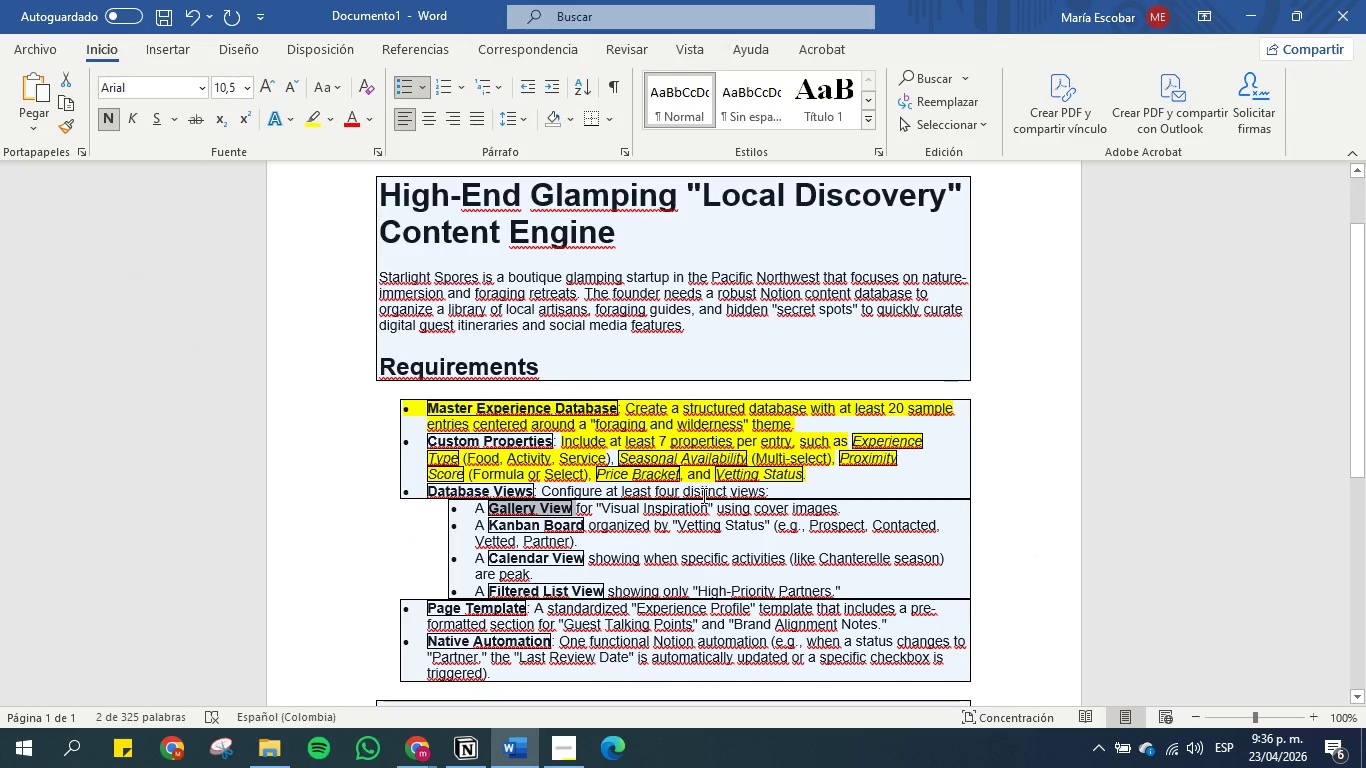 
left_click_drag(start_coordinate=[677, 523], to_coordinate=[753, 527])
 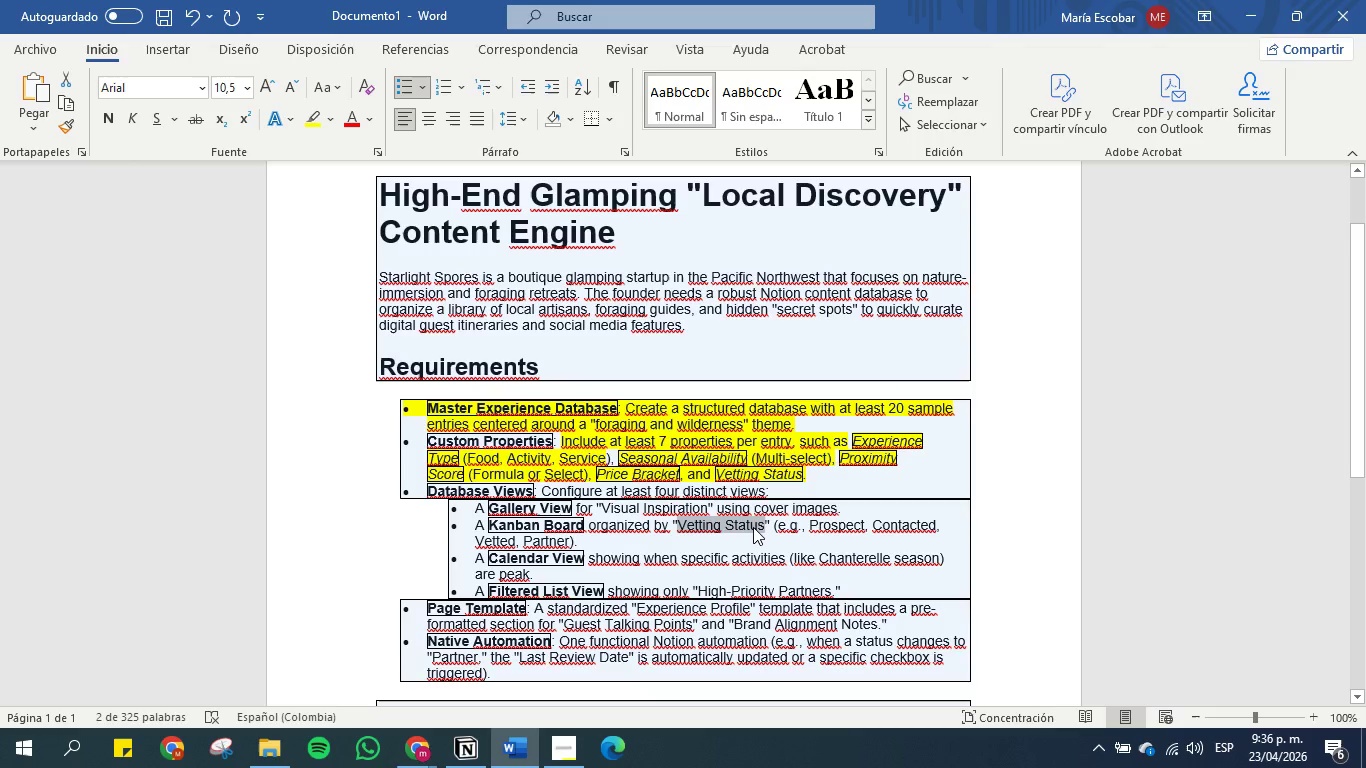 
key(Control+C)
 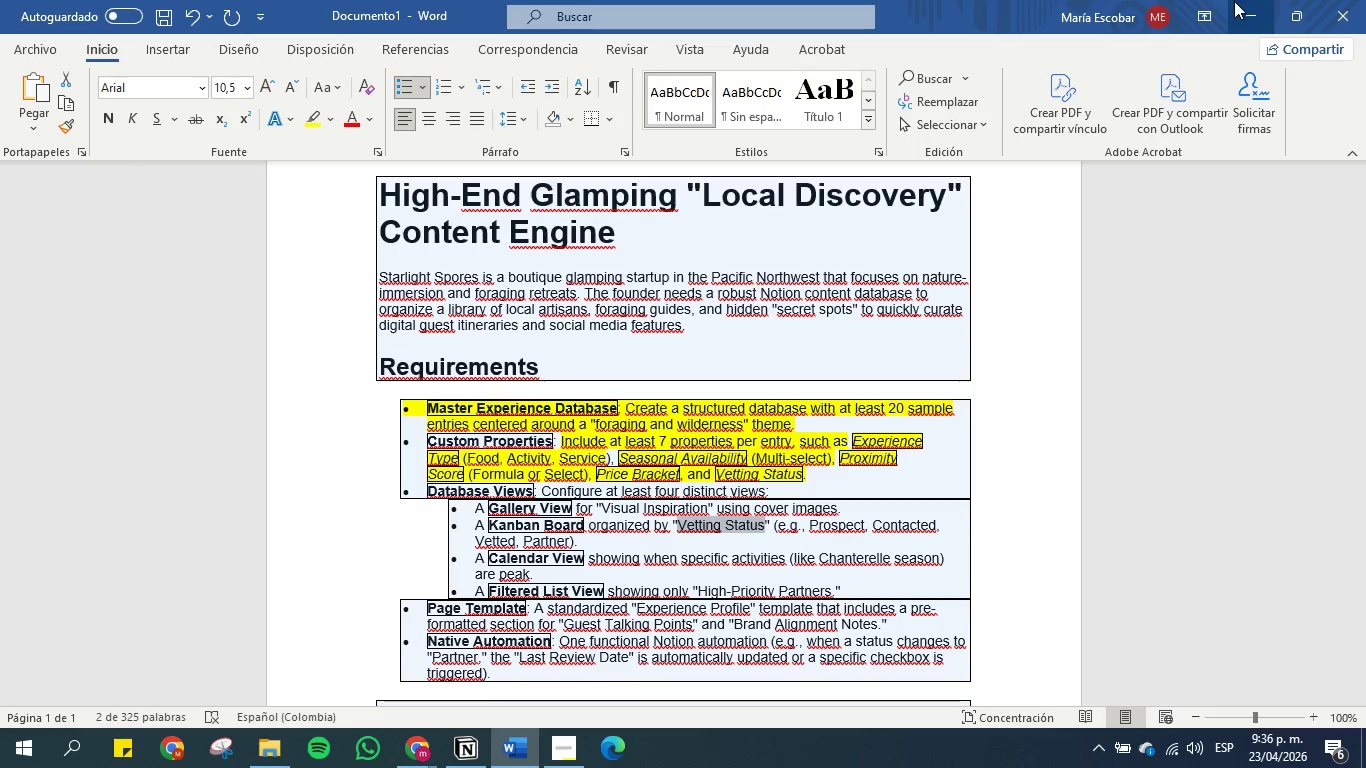 
left_click([1244, 20])
 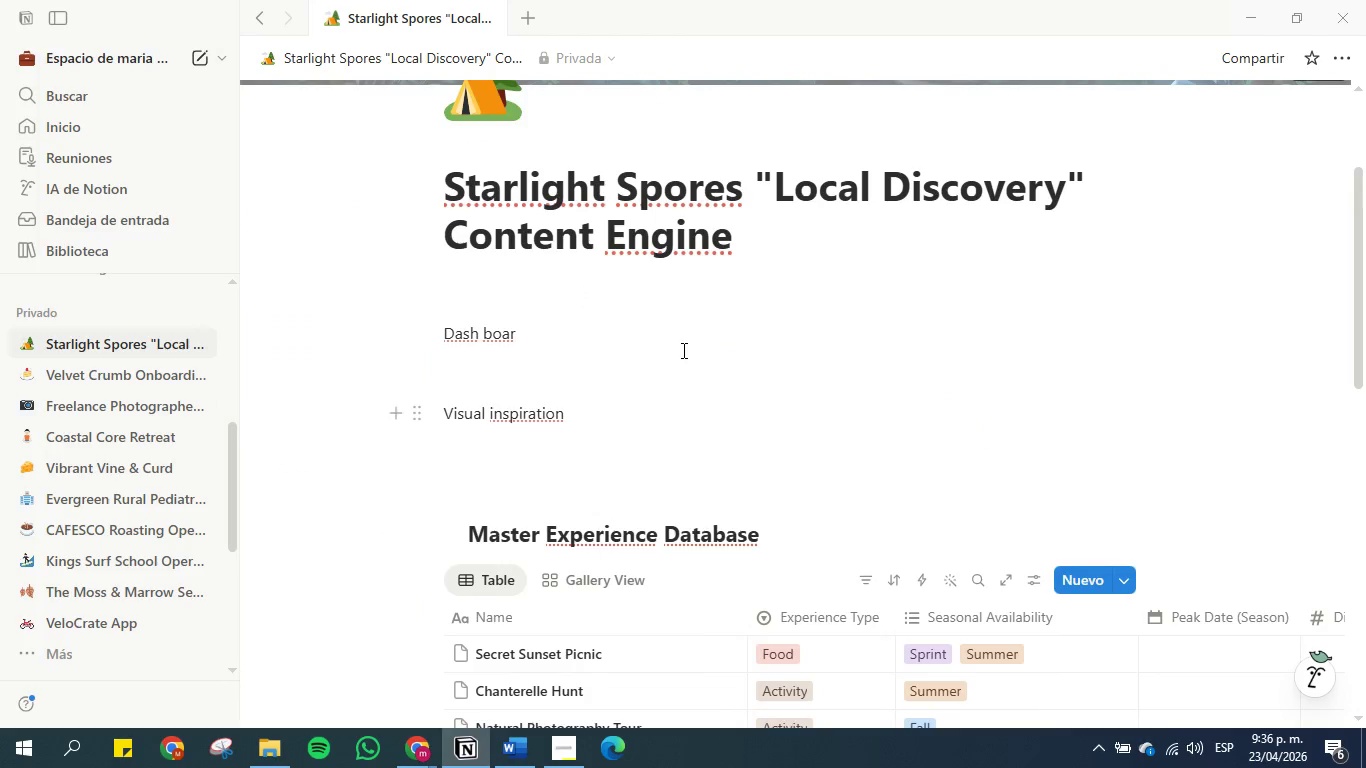 
key(Enter)
 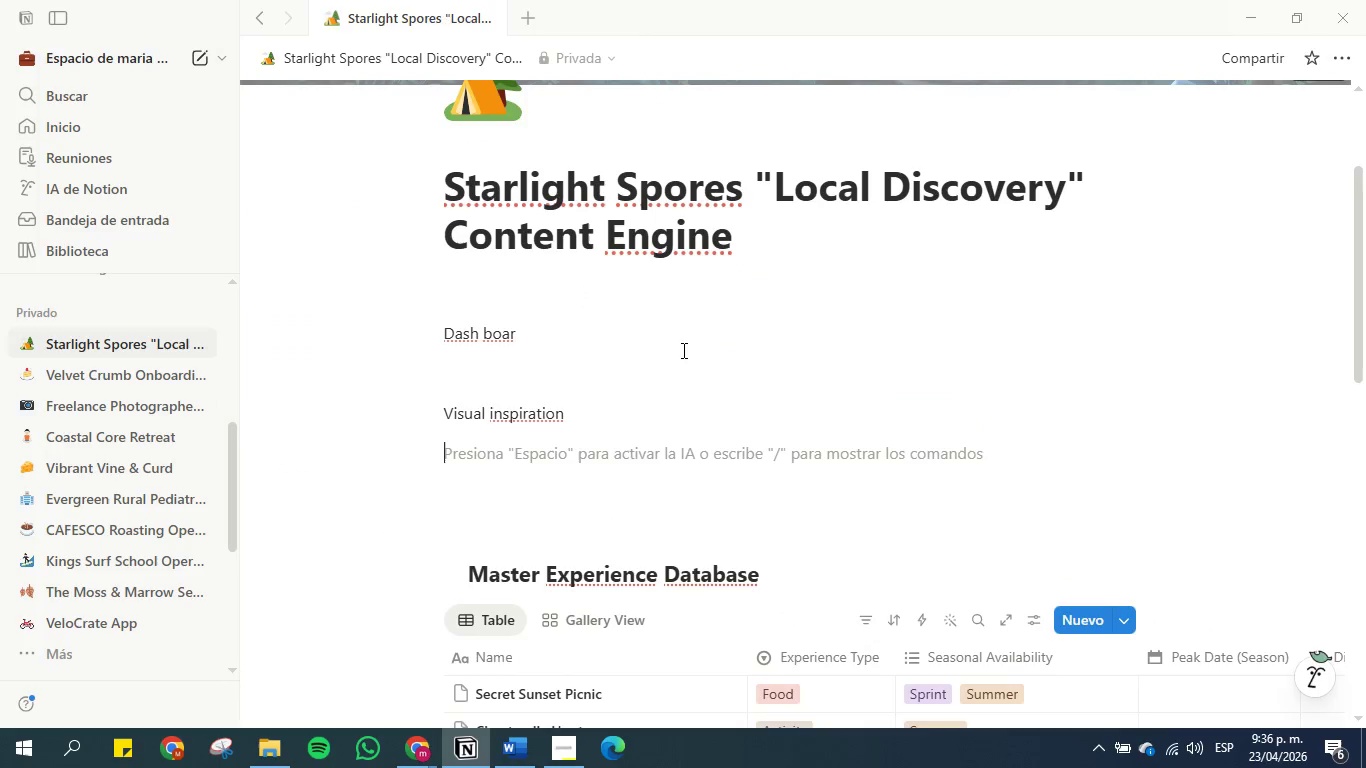 
key(Control+V)
 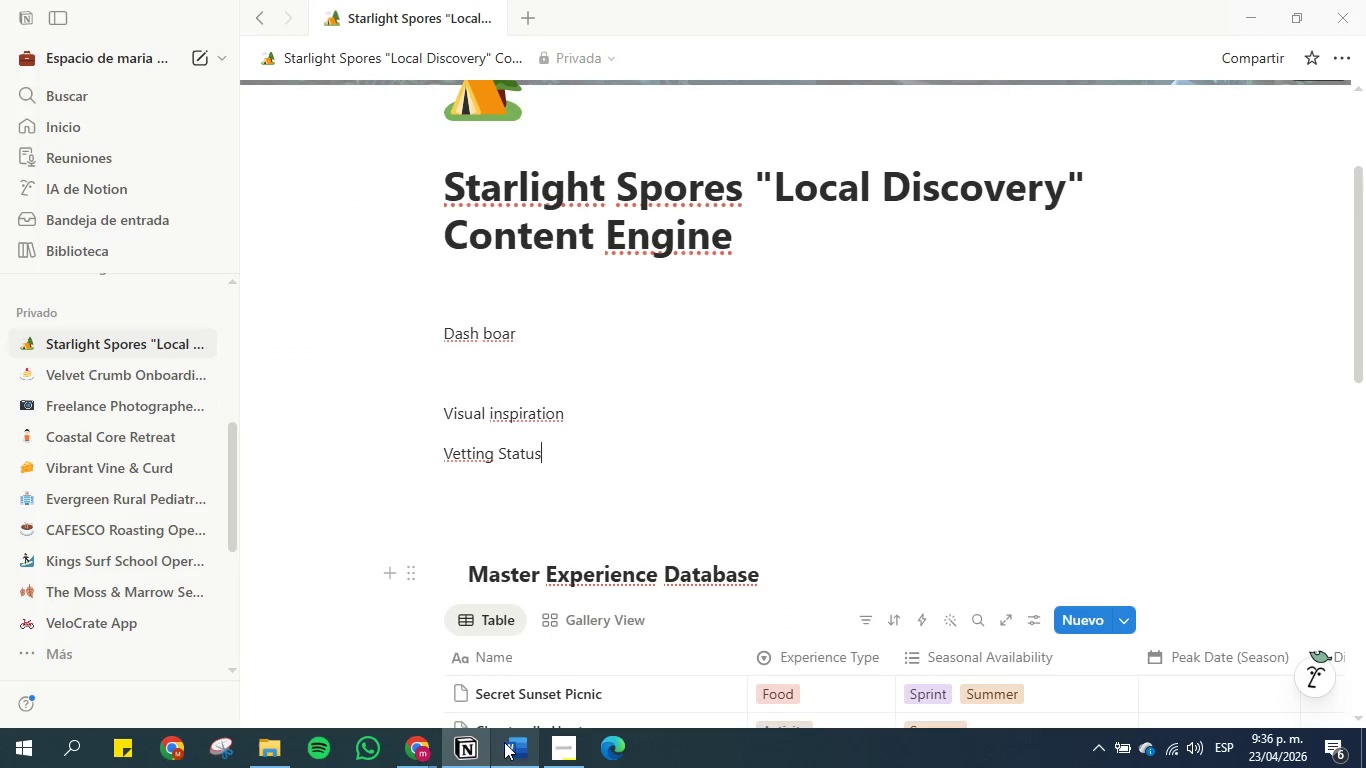 
left_click([422, 747])
 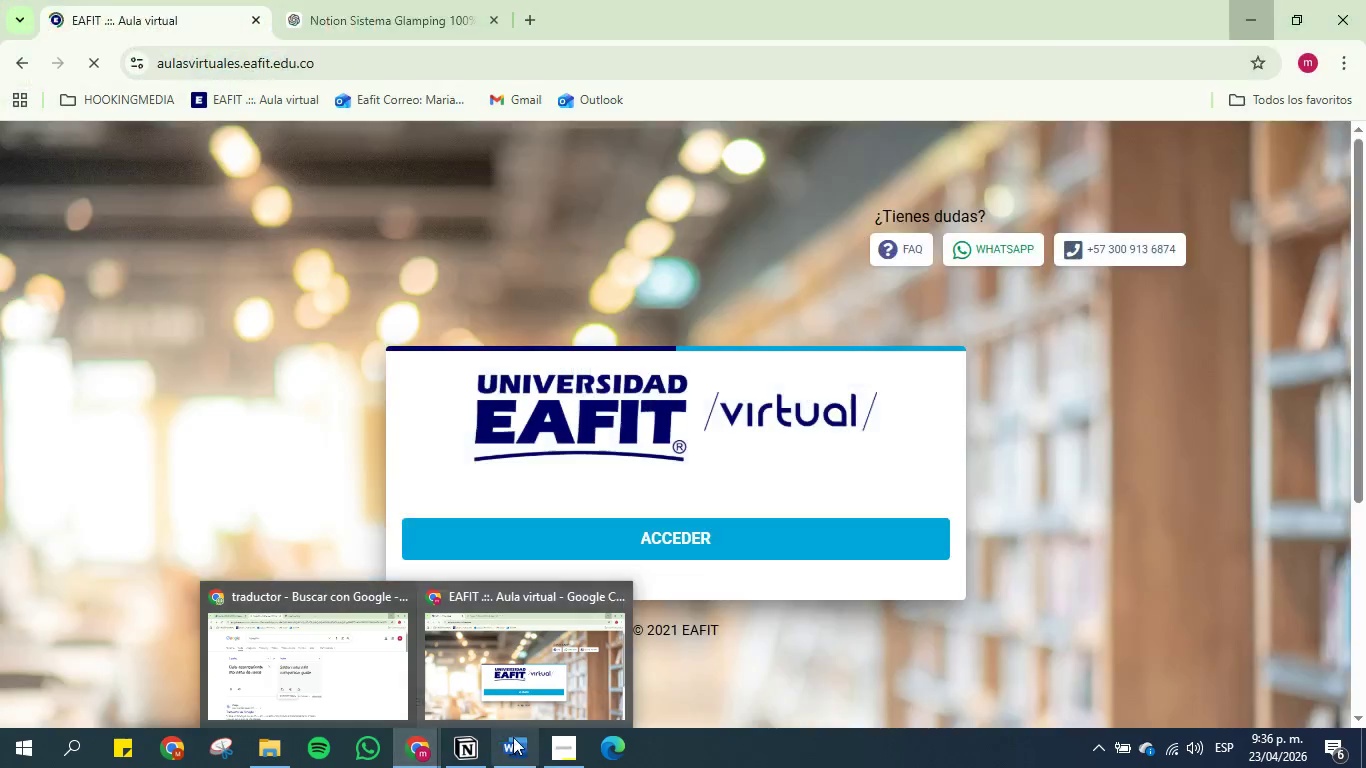 
left_click([527, 750])
 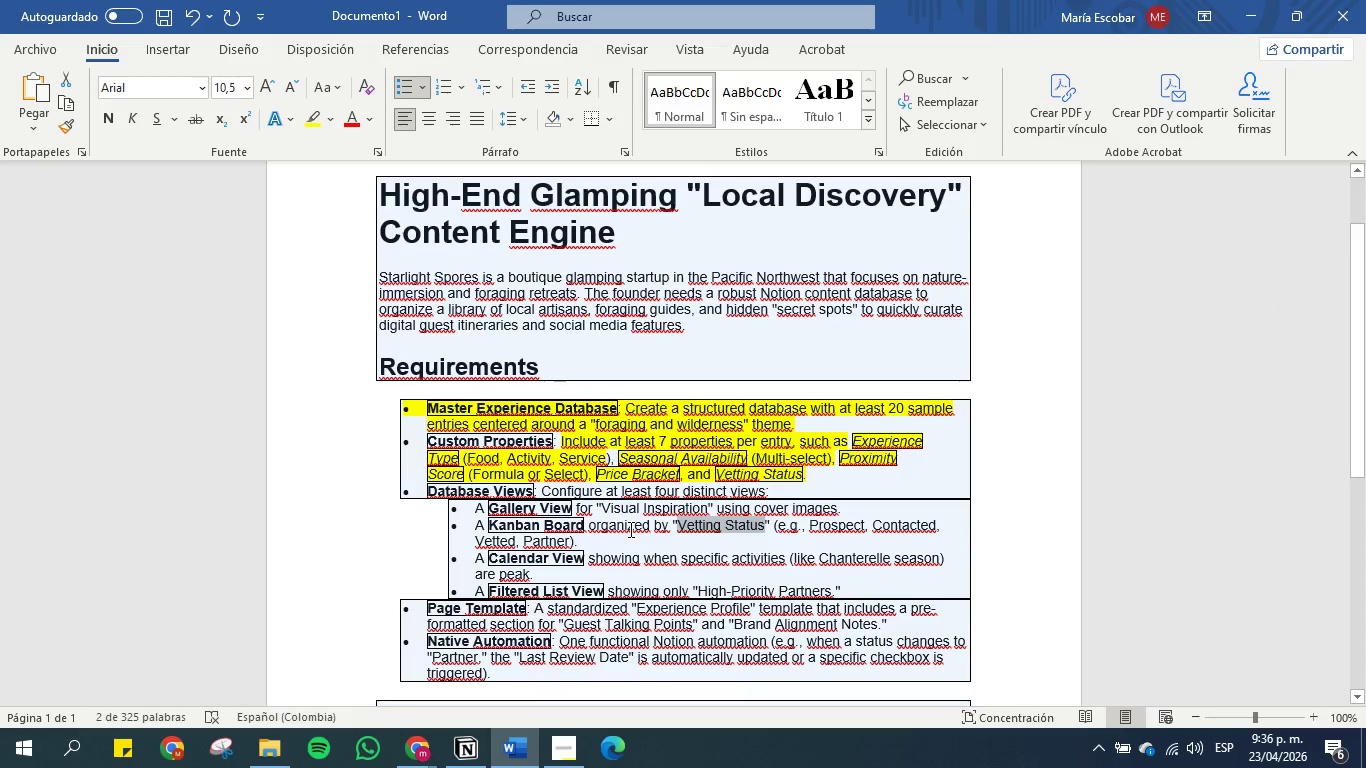 
left_click([629, 529])
 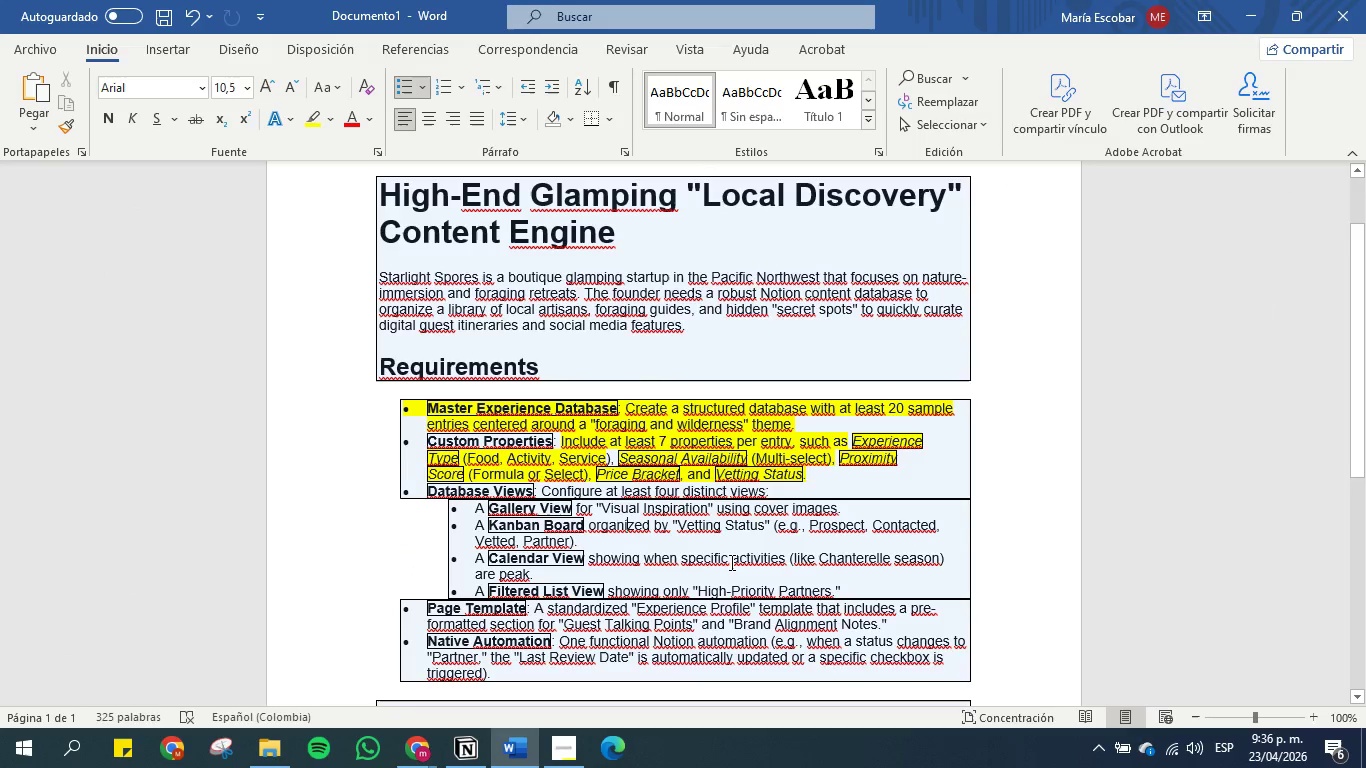 
wait(8.52)
 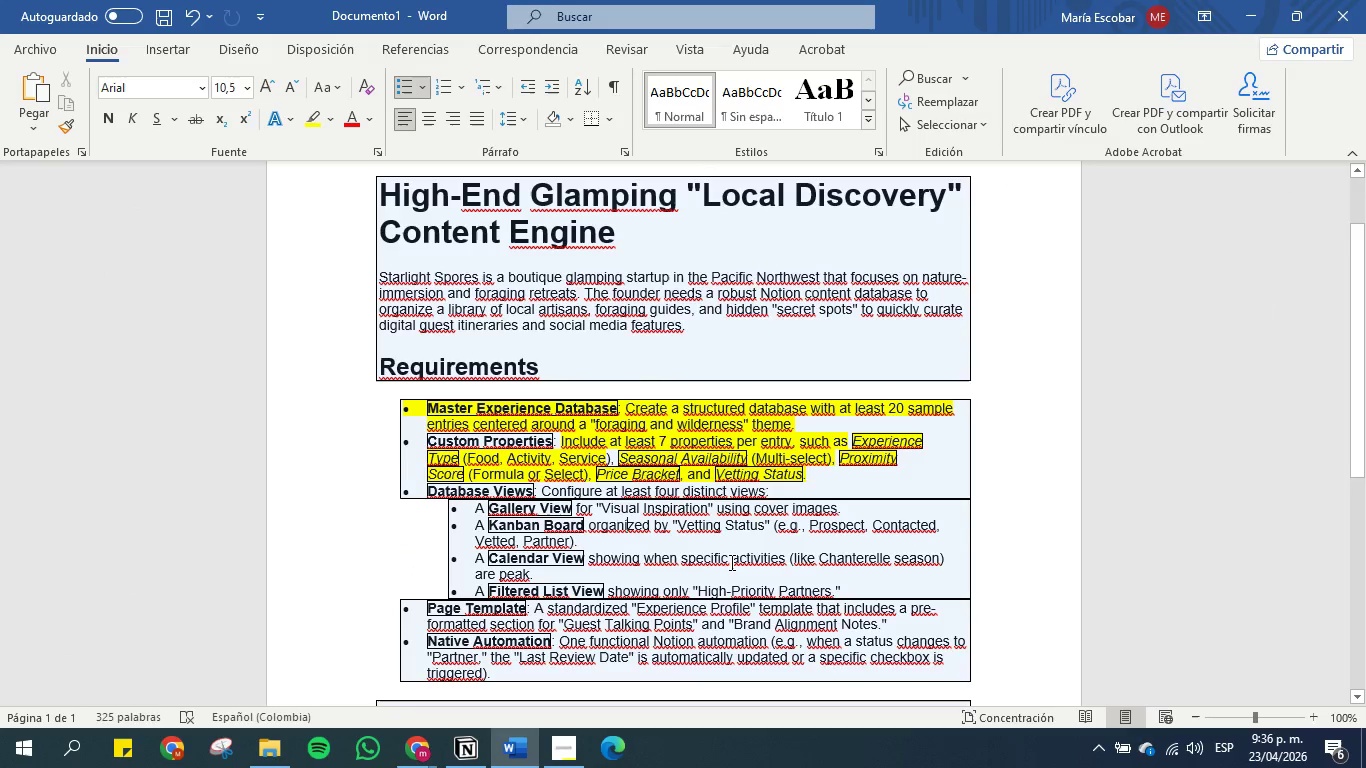 
left_click_drag(start_coordinate=[682, 560], to_coordinate=[566, 579])
 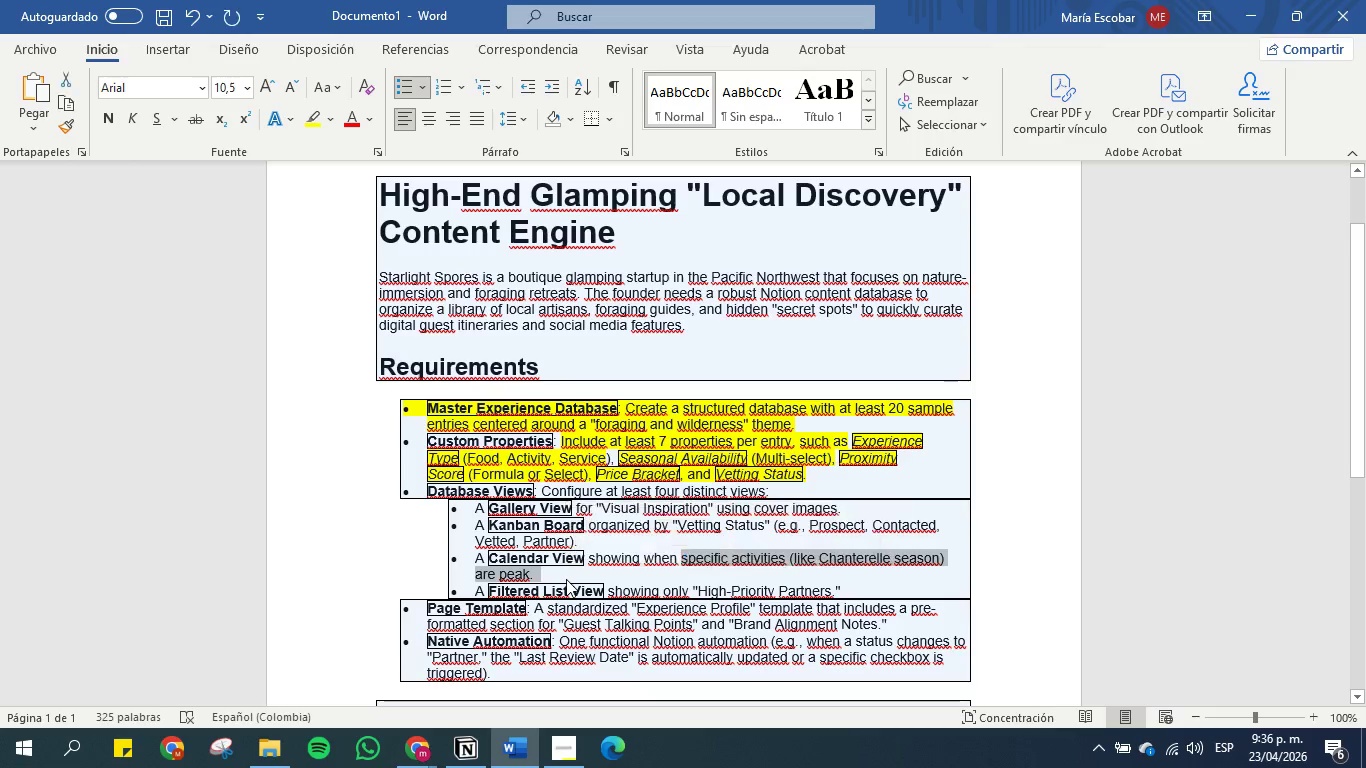 
key(Control+C)
 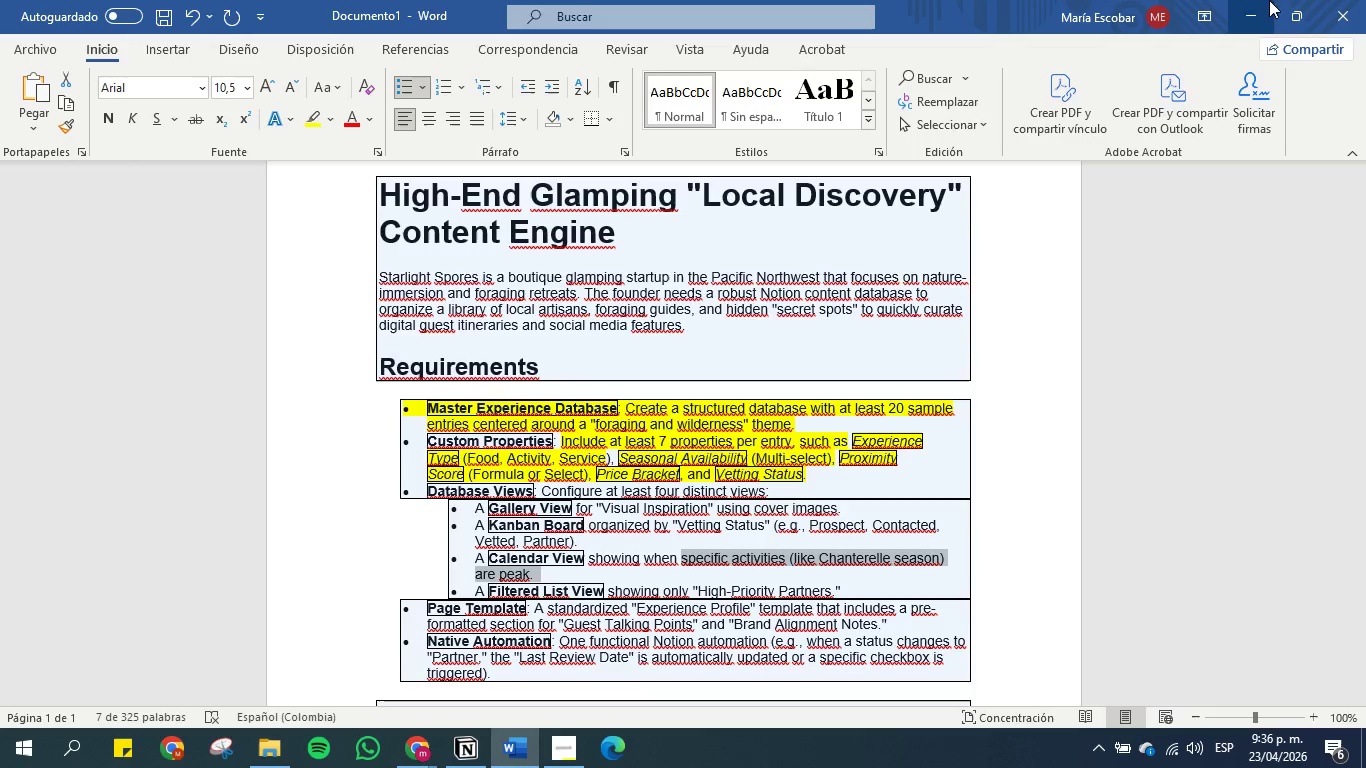 
left_click([1246, 10])
 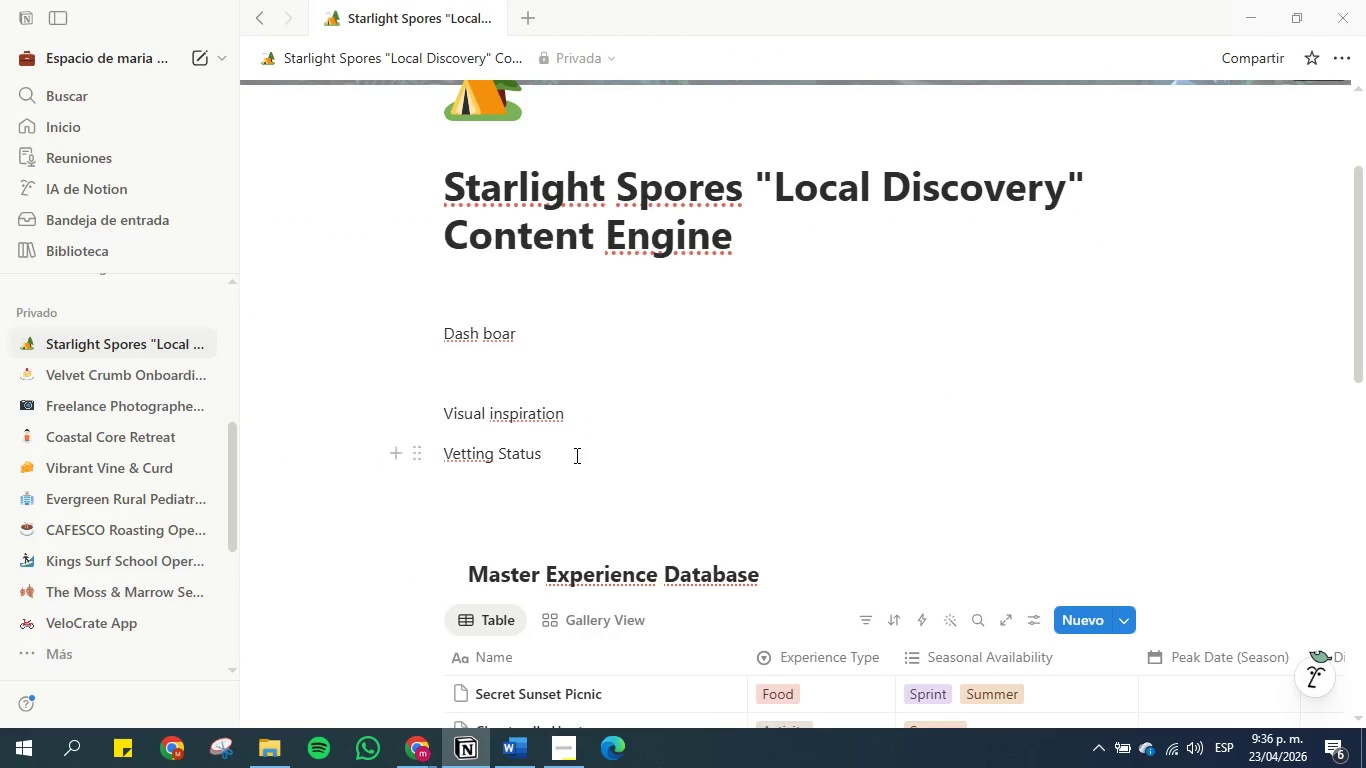 
key(Enter)
 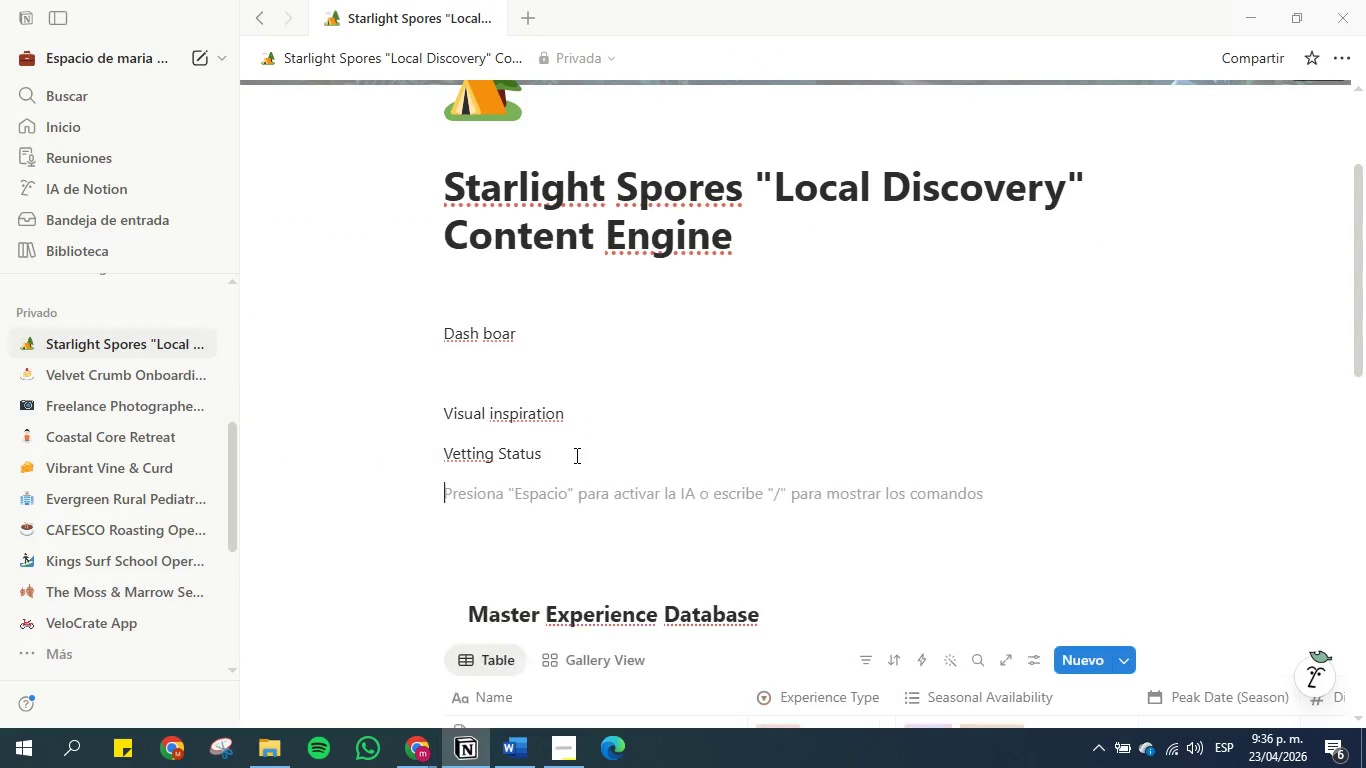 
key(Control+V)
 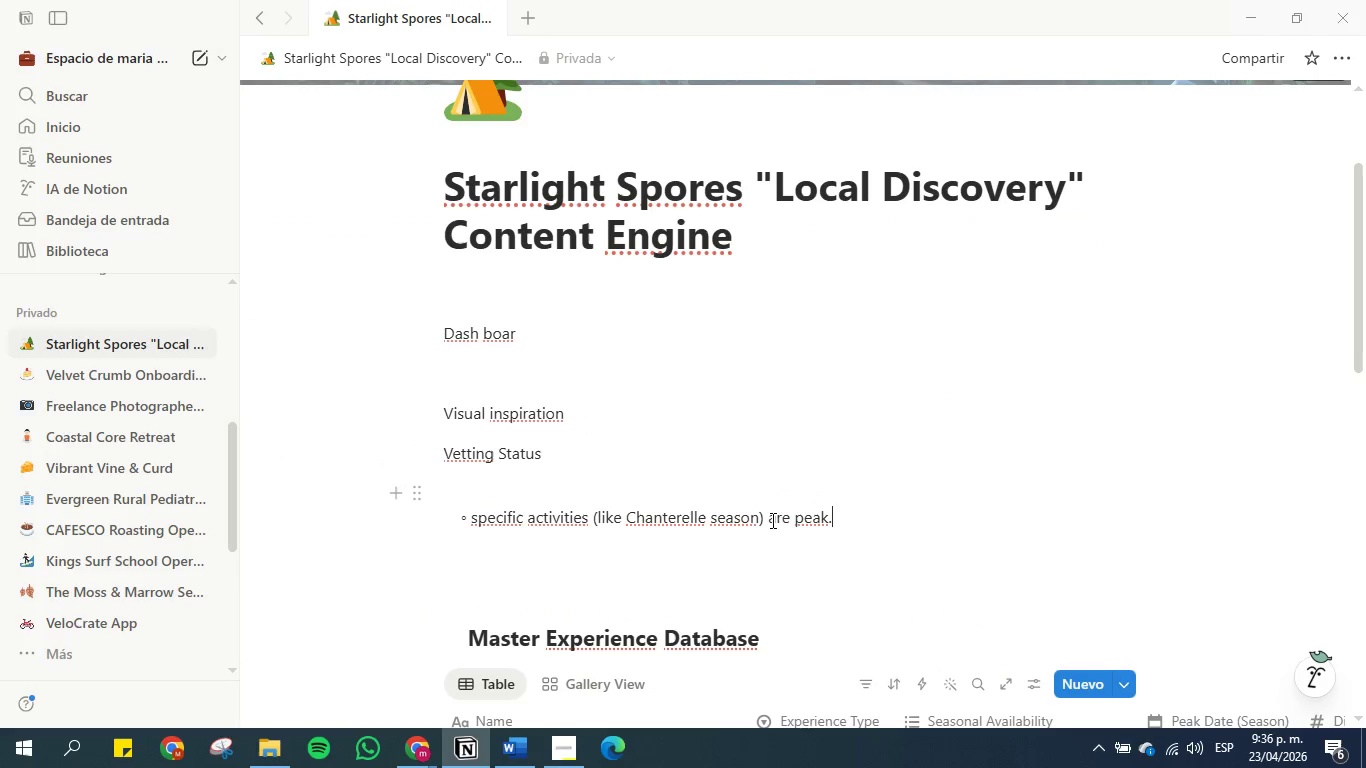 
left_click_drag(start_coordinate=[790, 522], to_coordinate=[592, 517])
 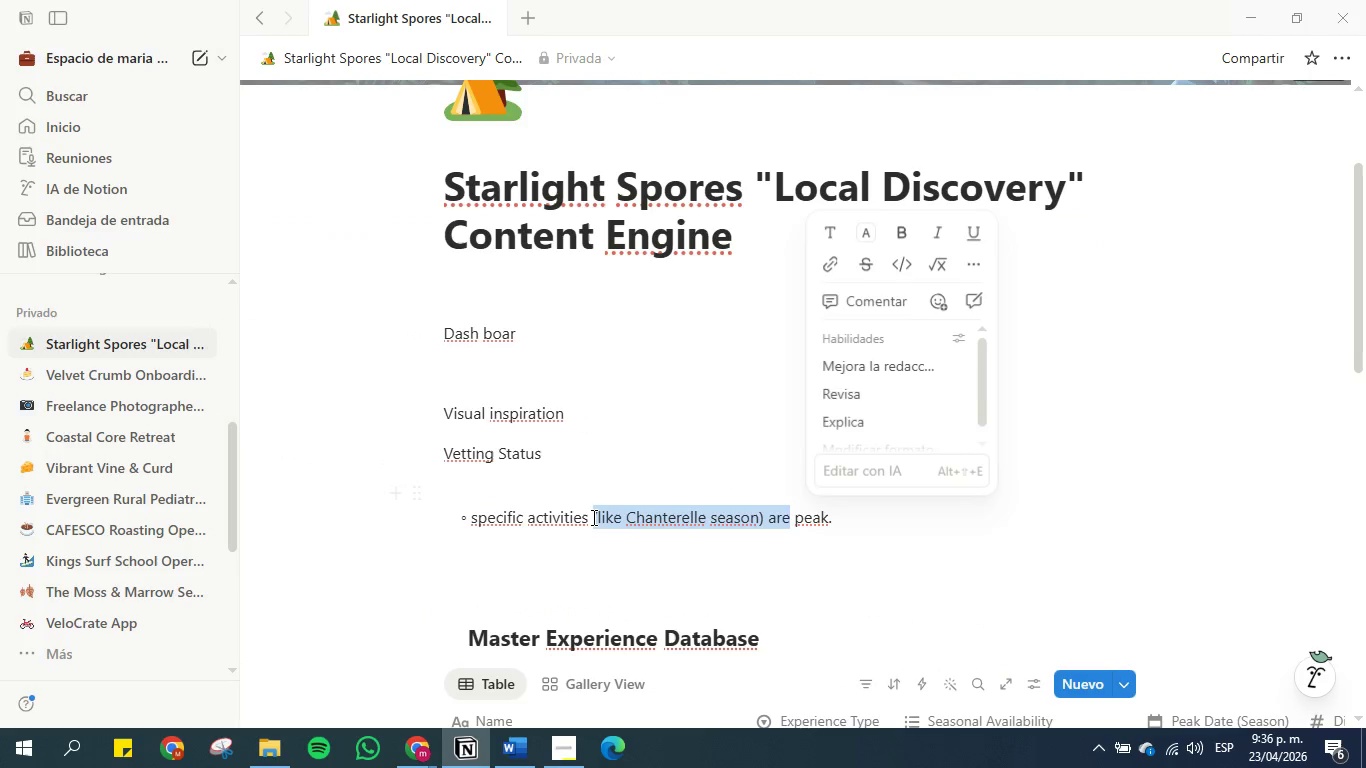 
key(Backspace)
 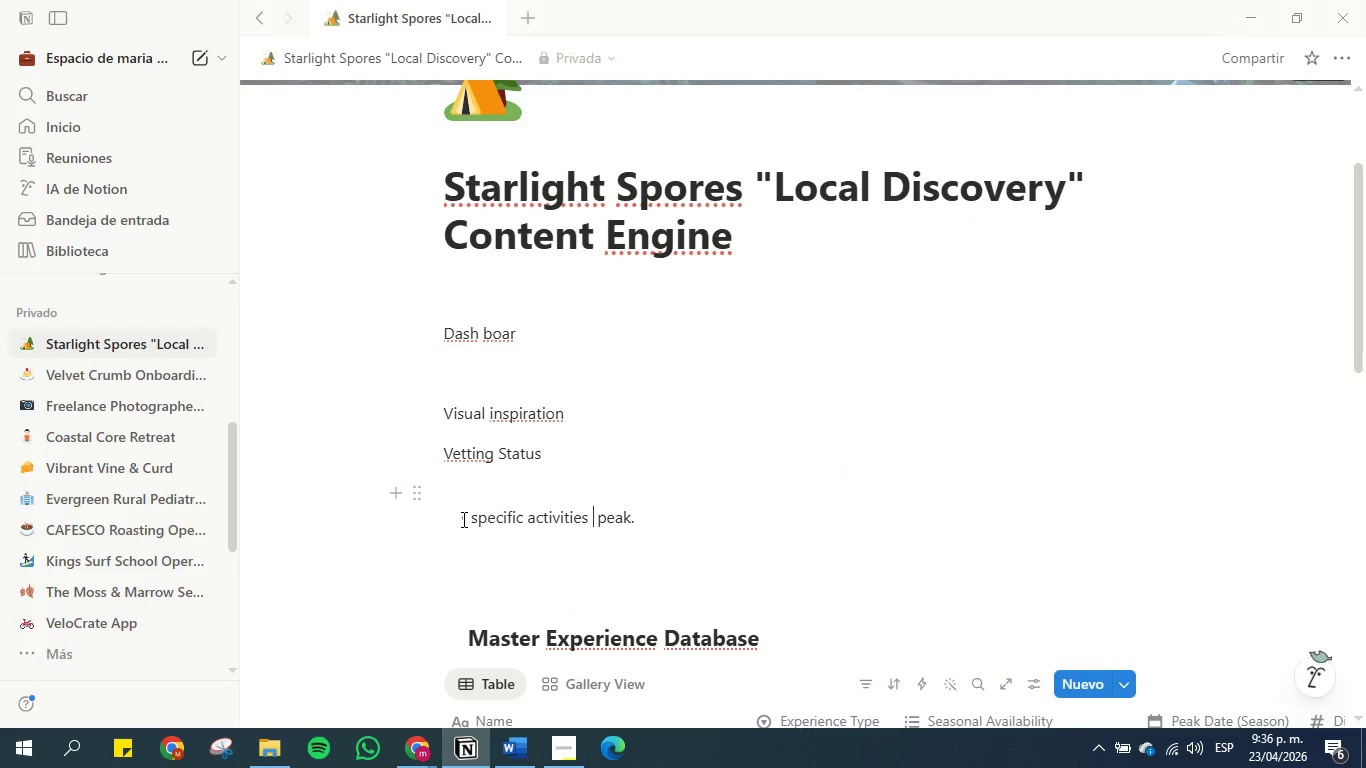 
left_click([476, 520])
 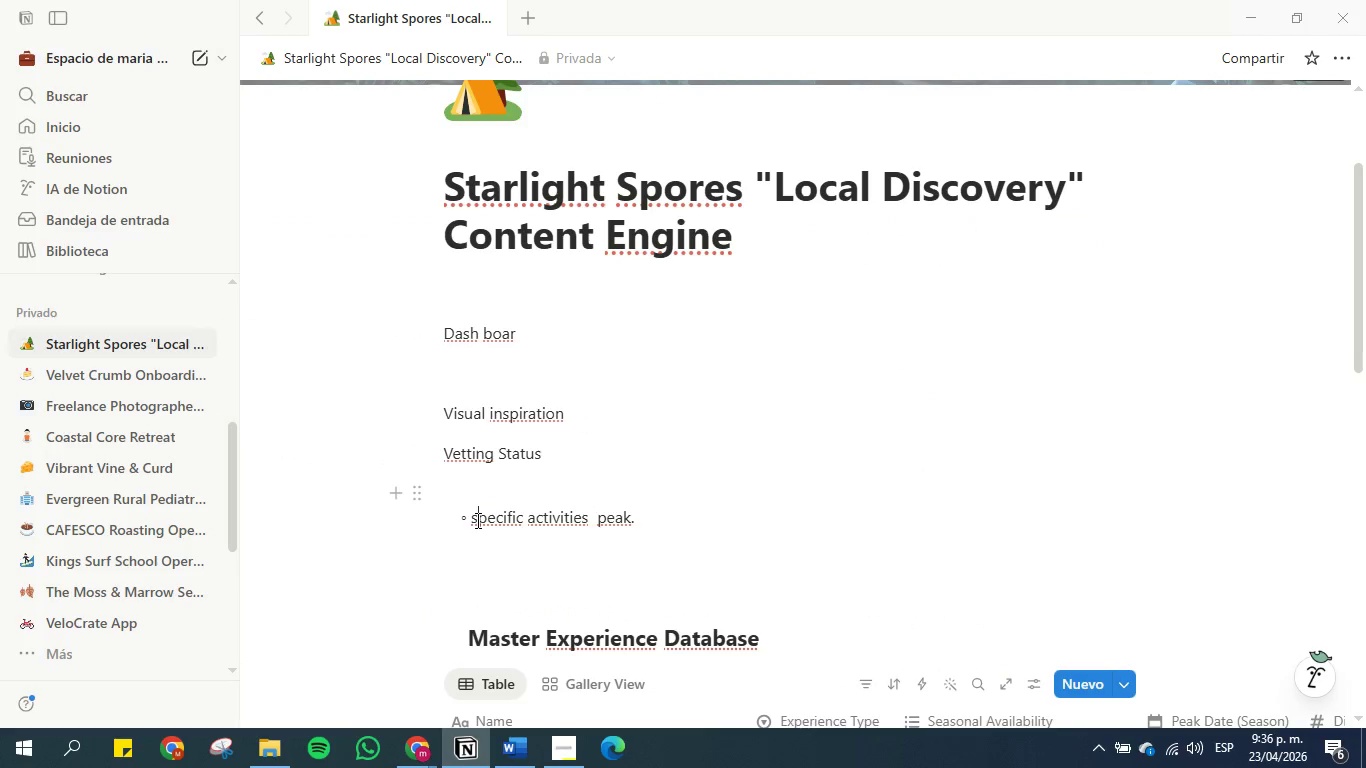 
key(Backspace)
 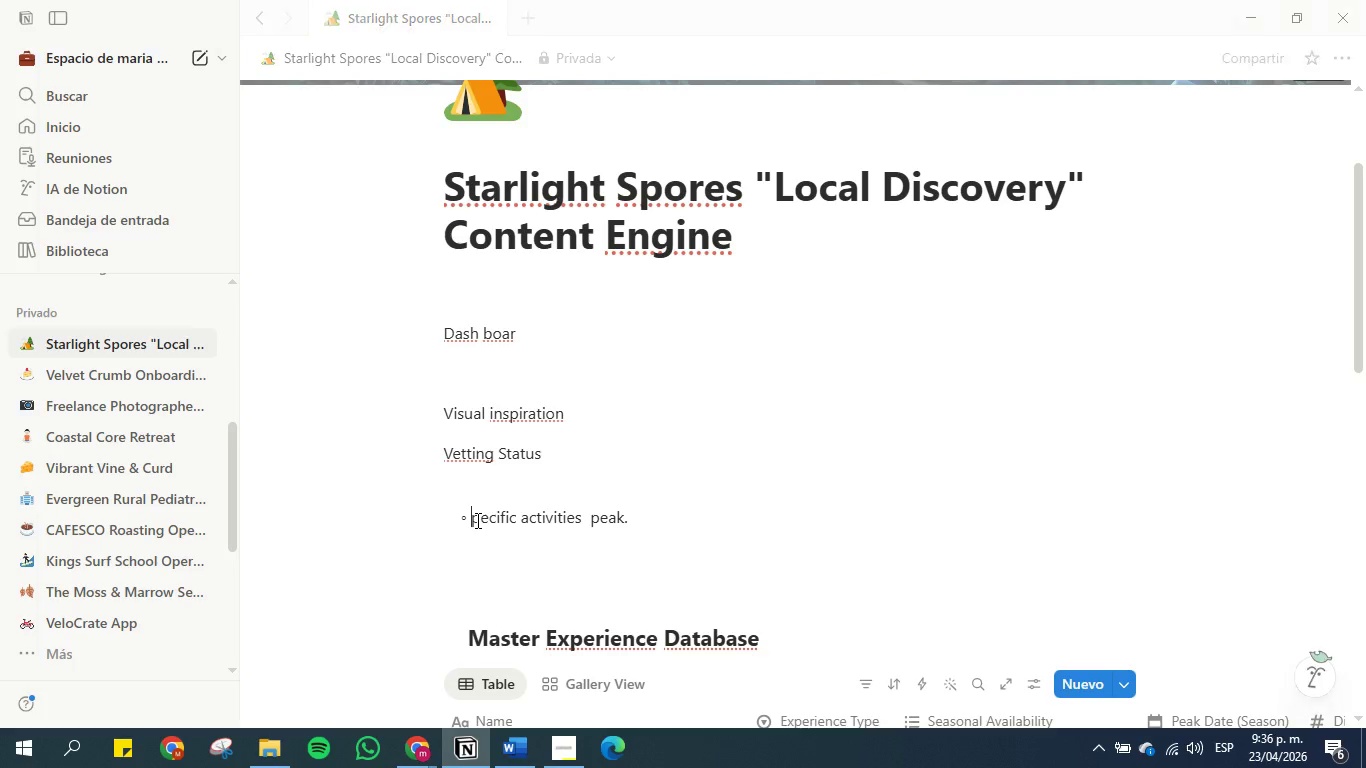 
key(Backspace)
 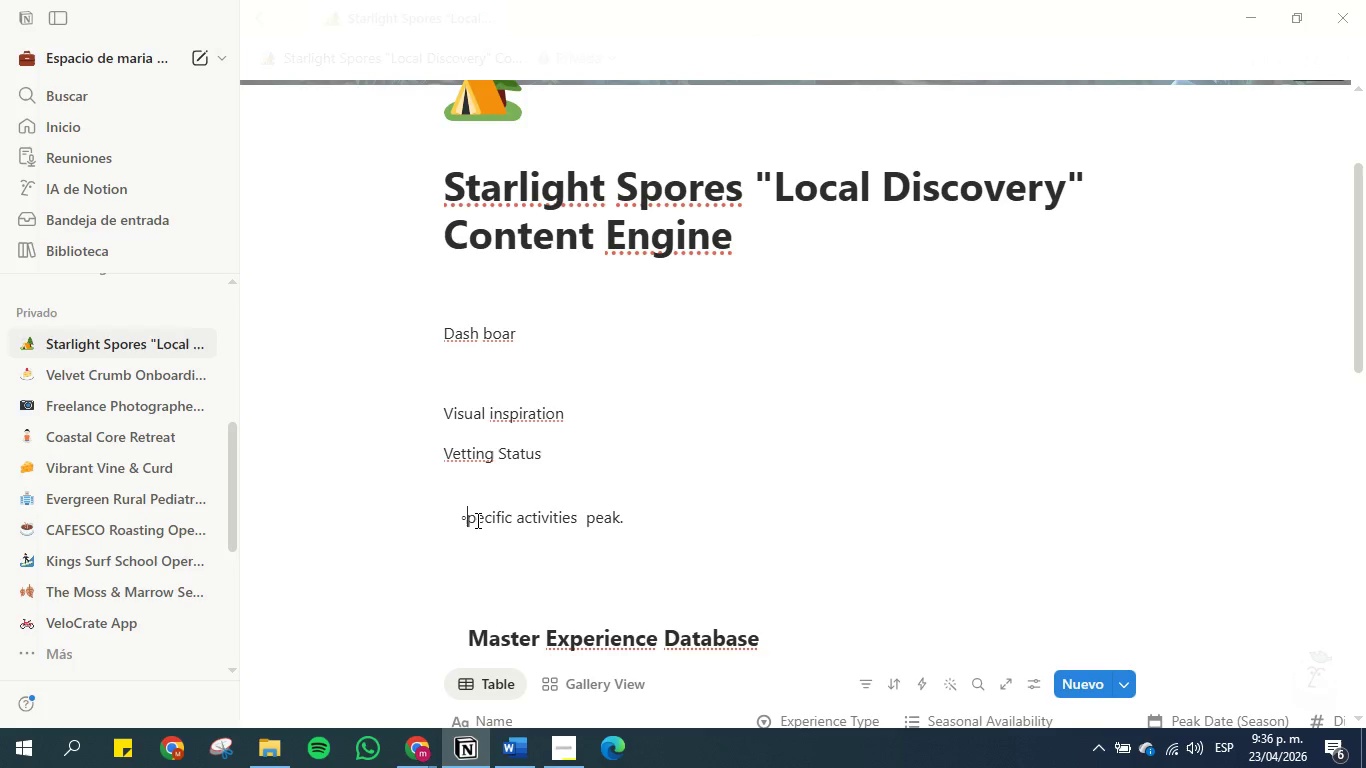 
key(Backspace)
 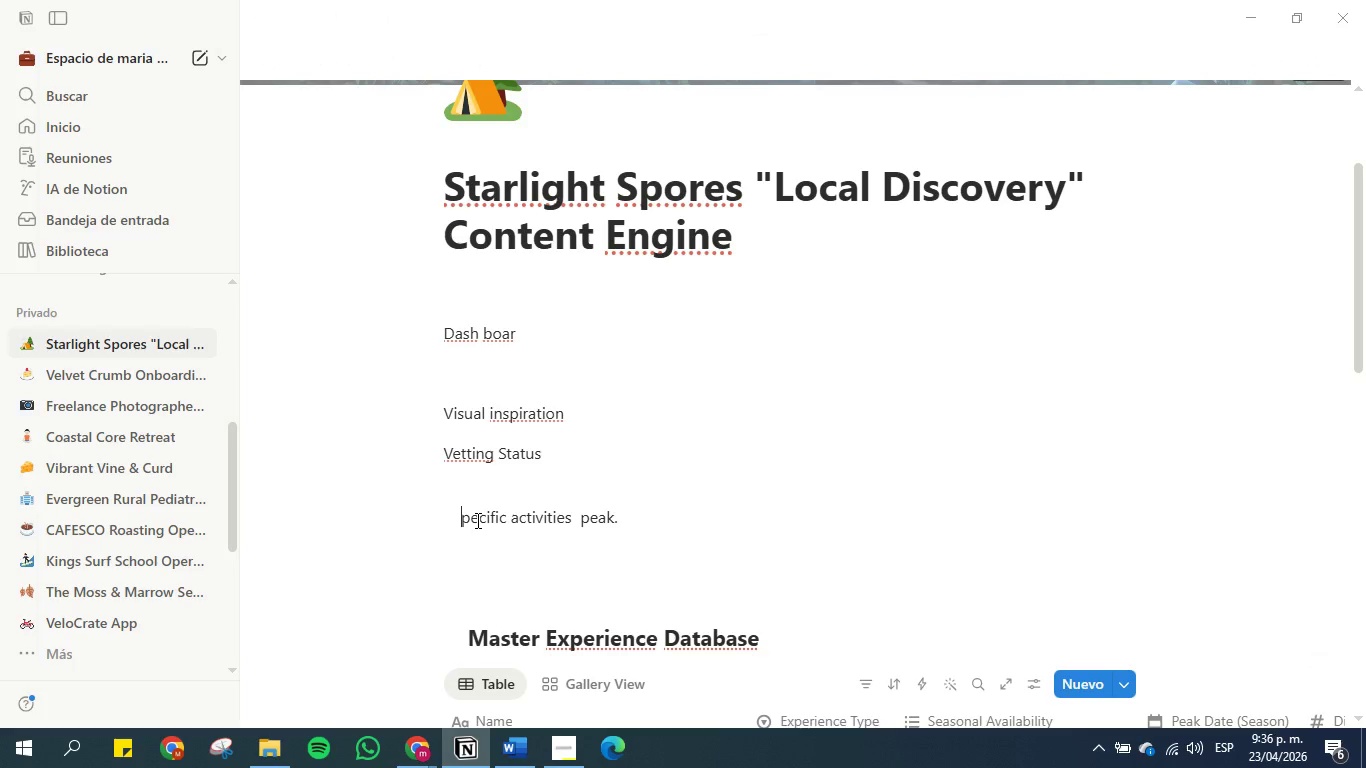 
key(Backspace)
 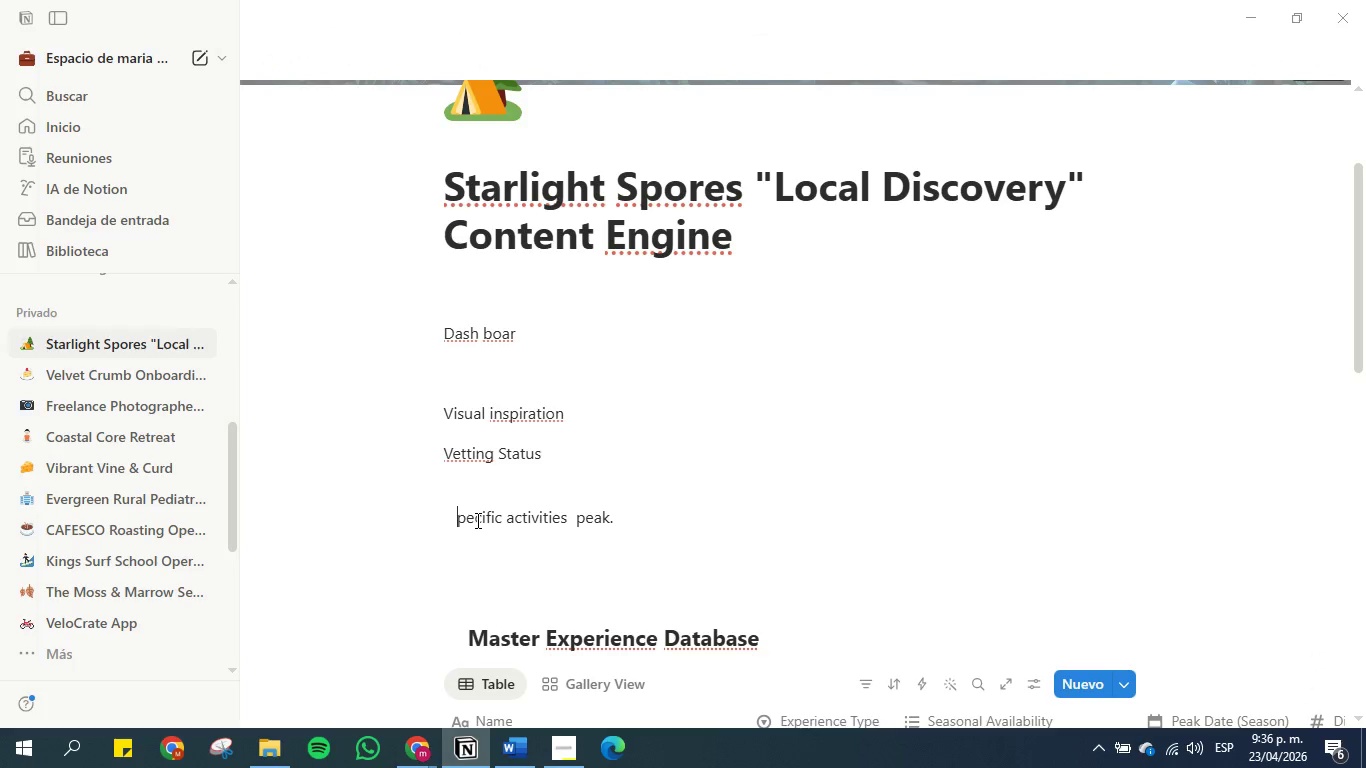 
key(Backspace)
 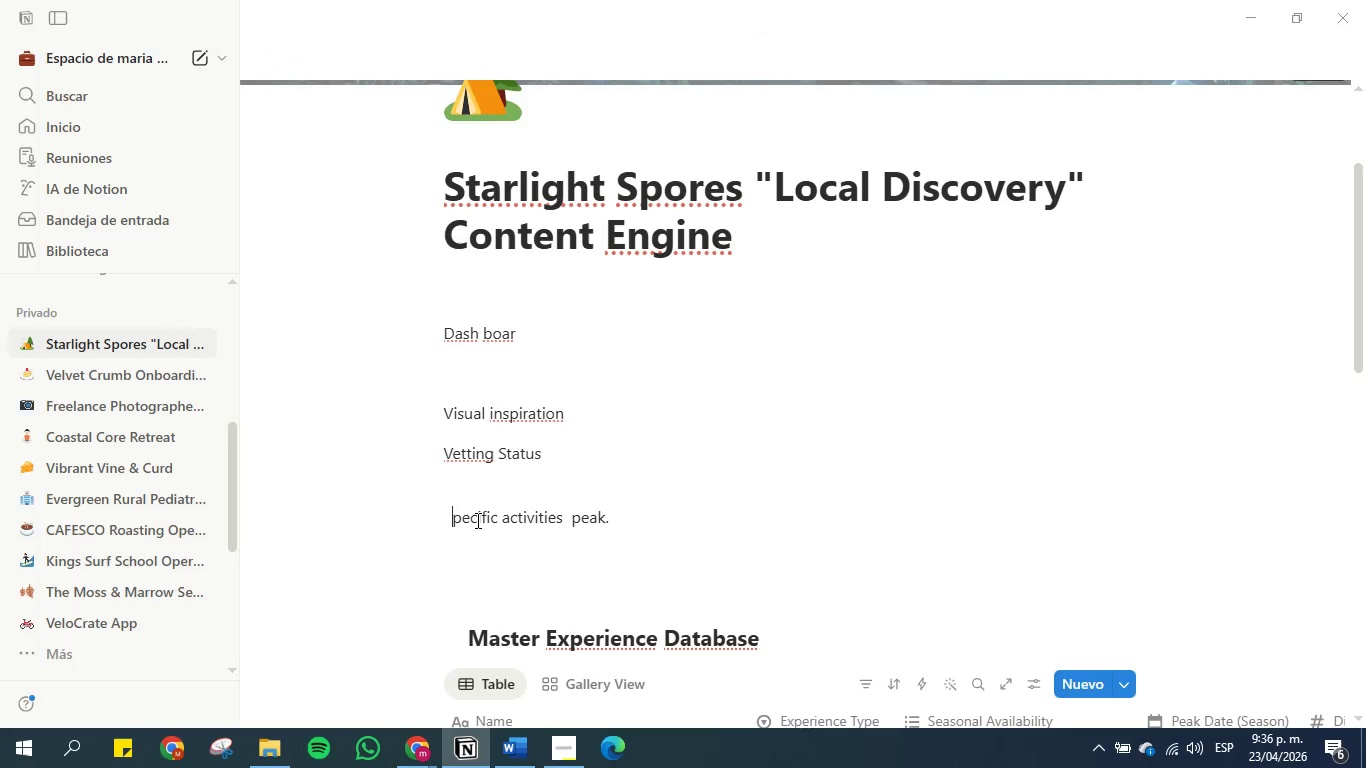 
key(Backspace)
 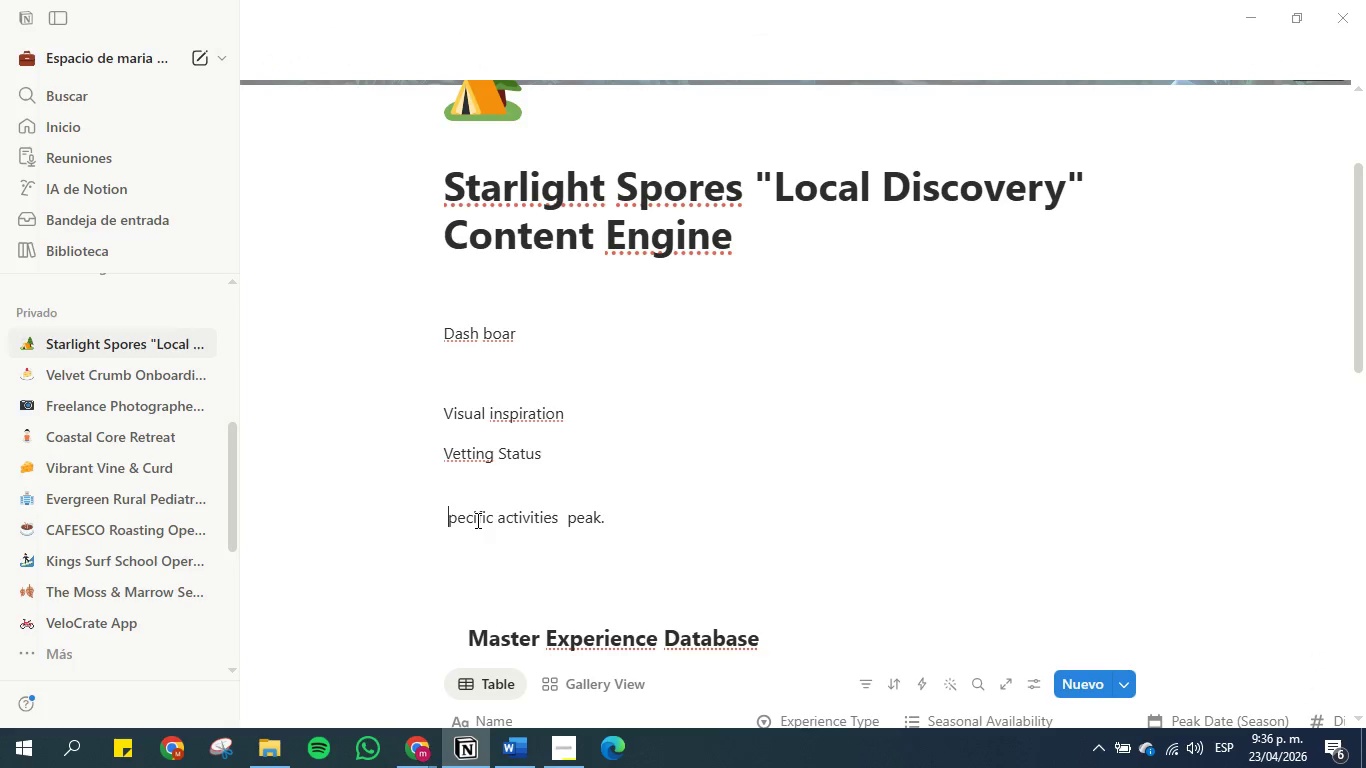 
key(Backspace)
 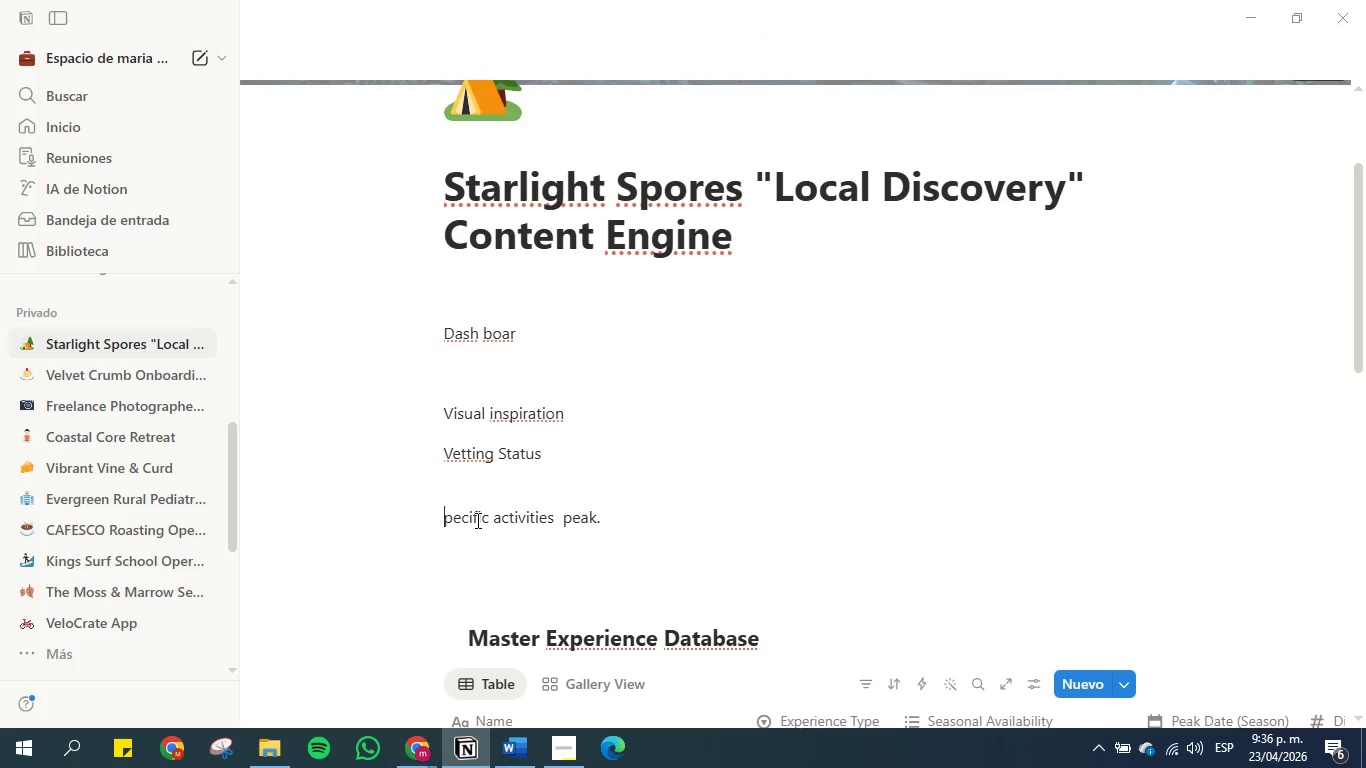 
key(Backspace)
 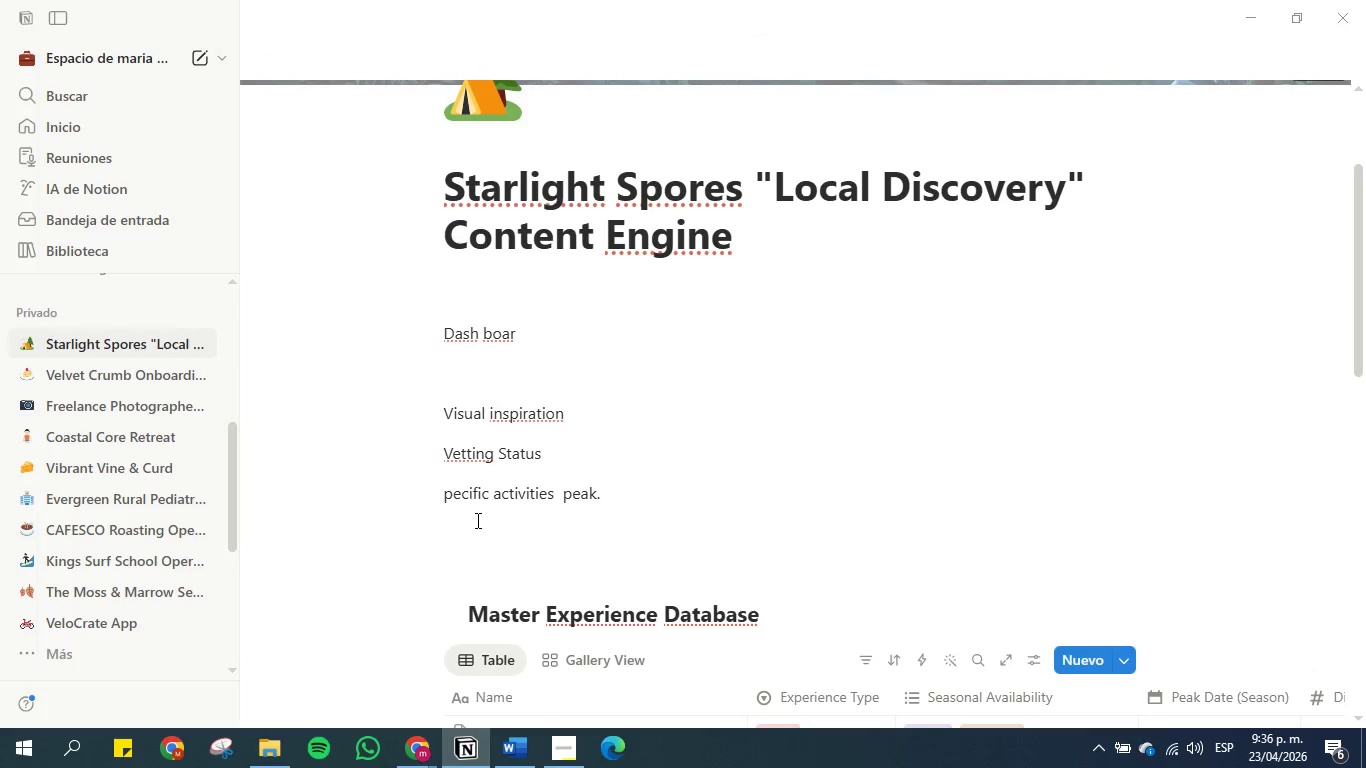 
key(CapsLock)
 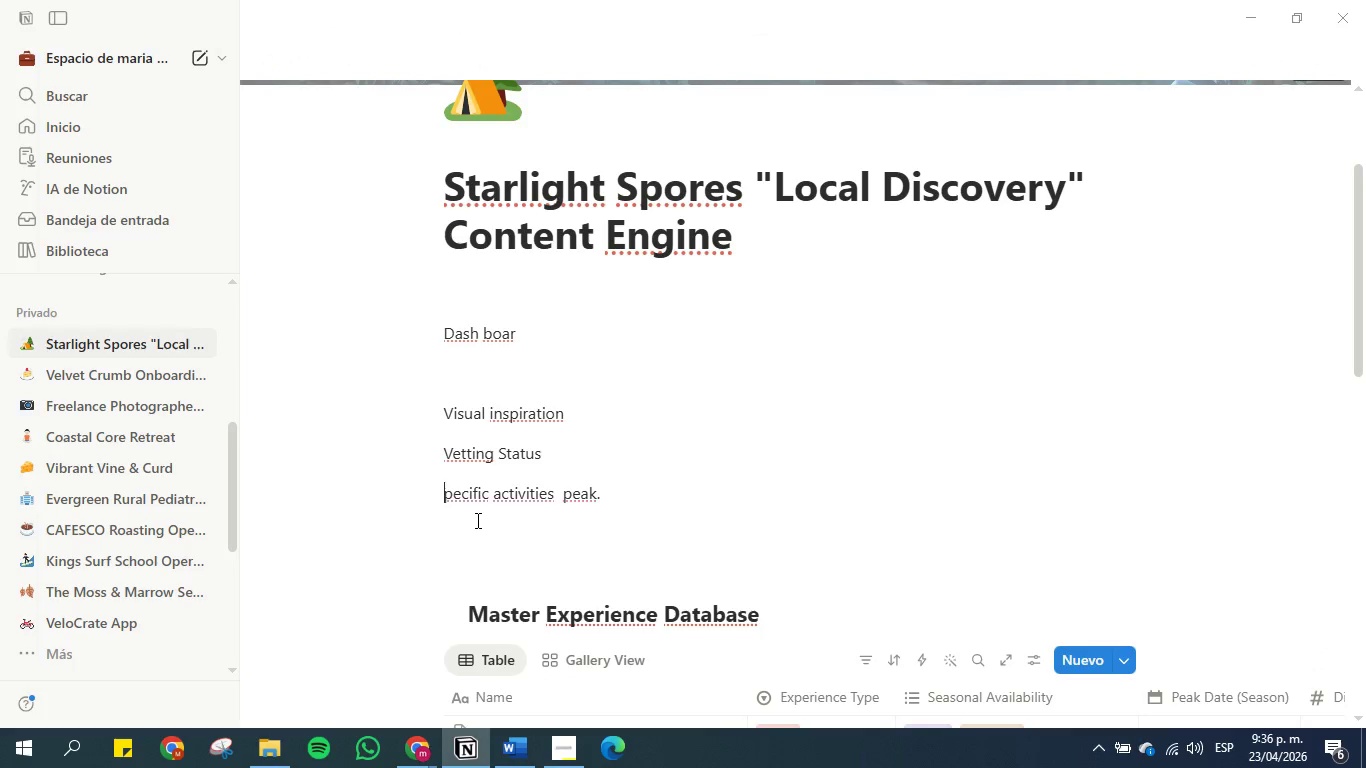 
key(S)
 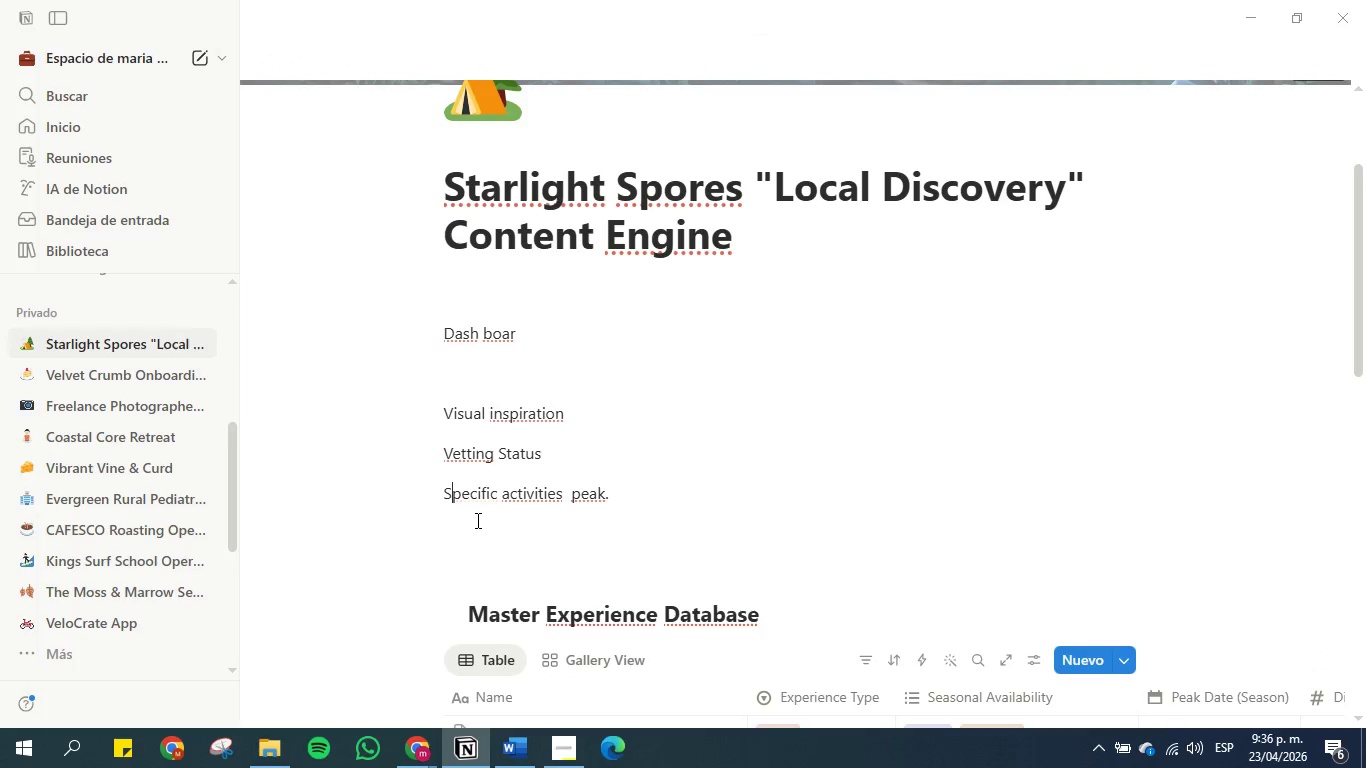 
key(CapsLock)
 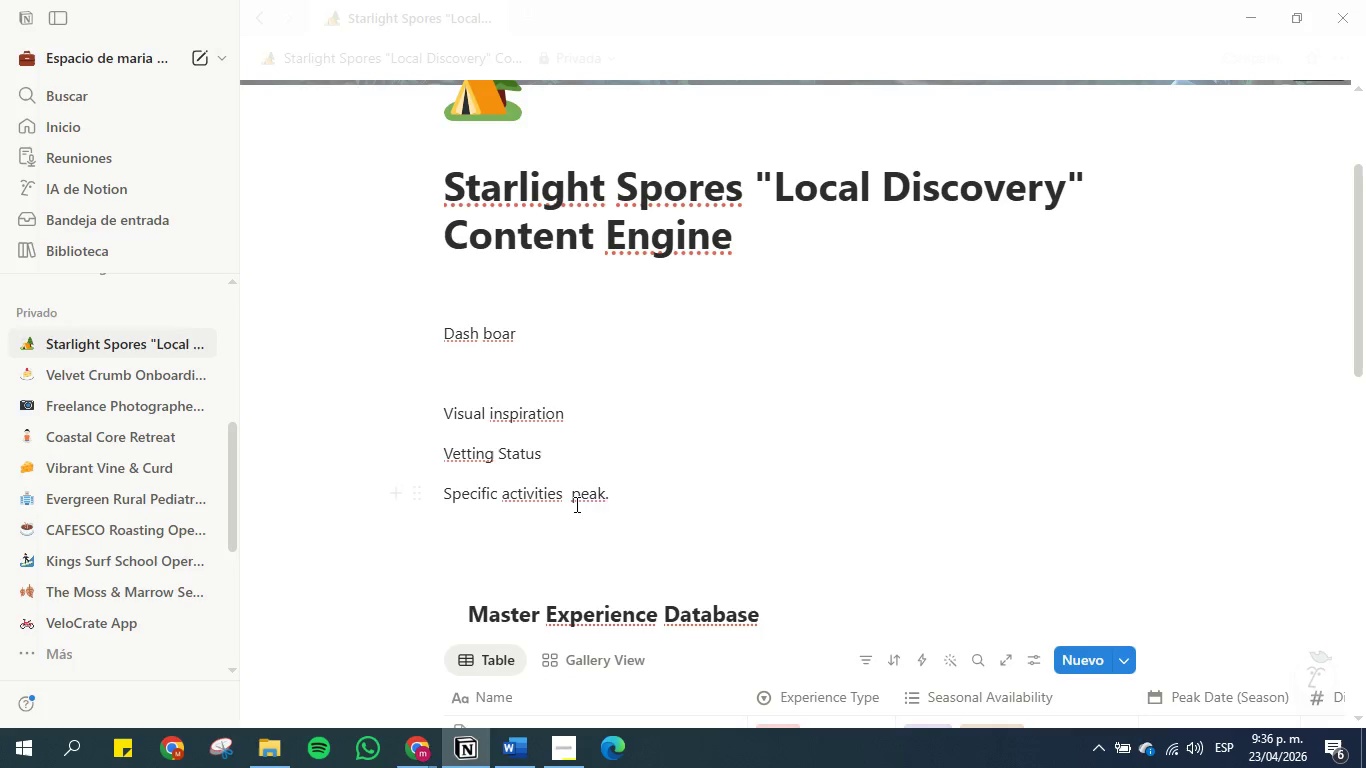 
left_click([626, 491])
 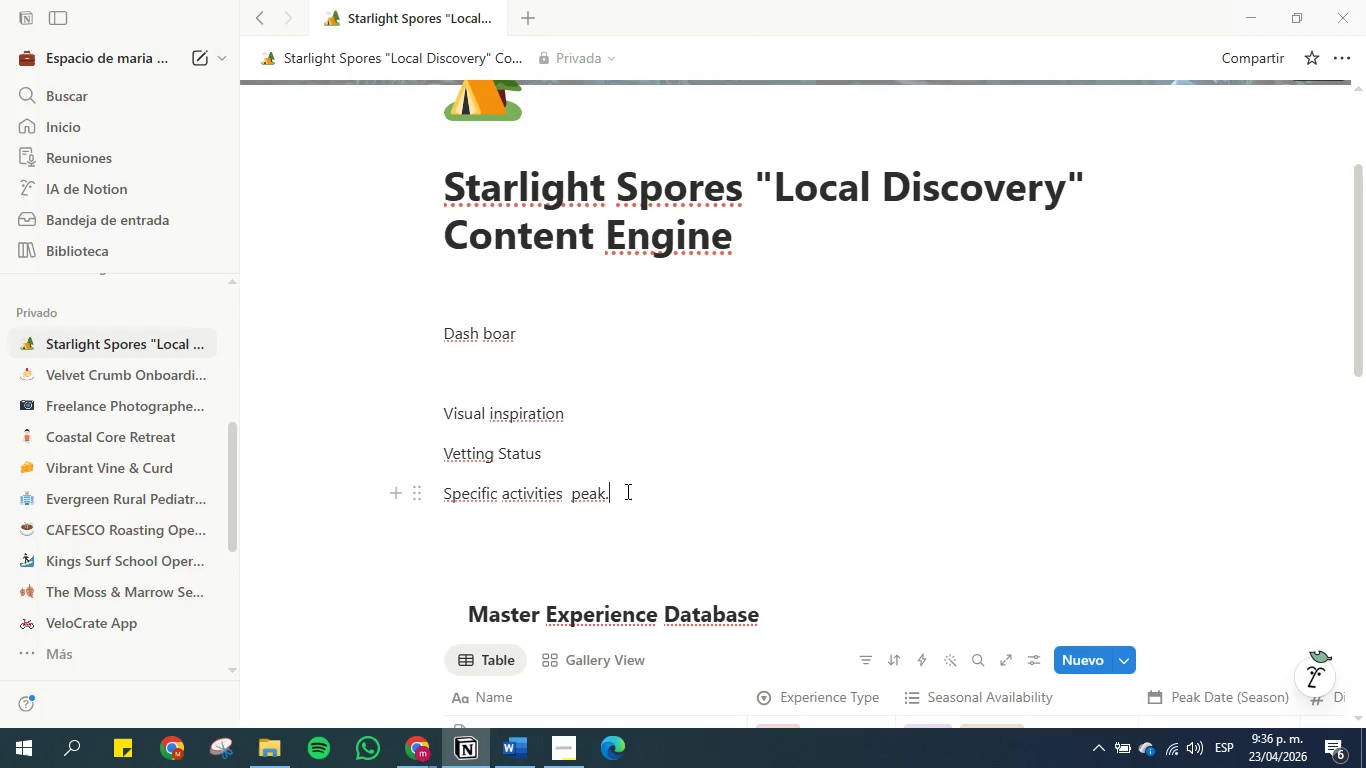 
key(Backspace)
 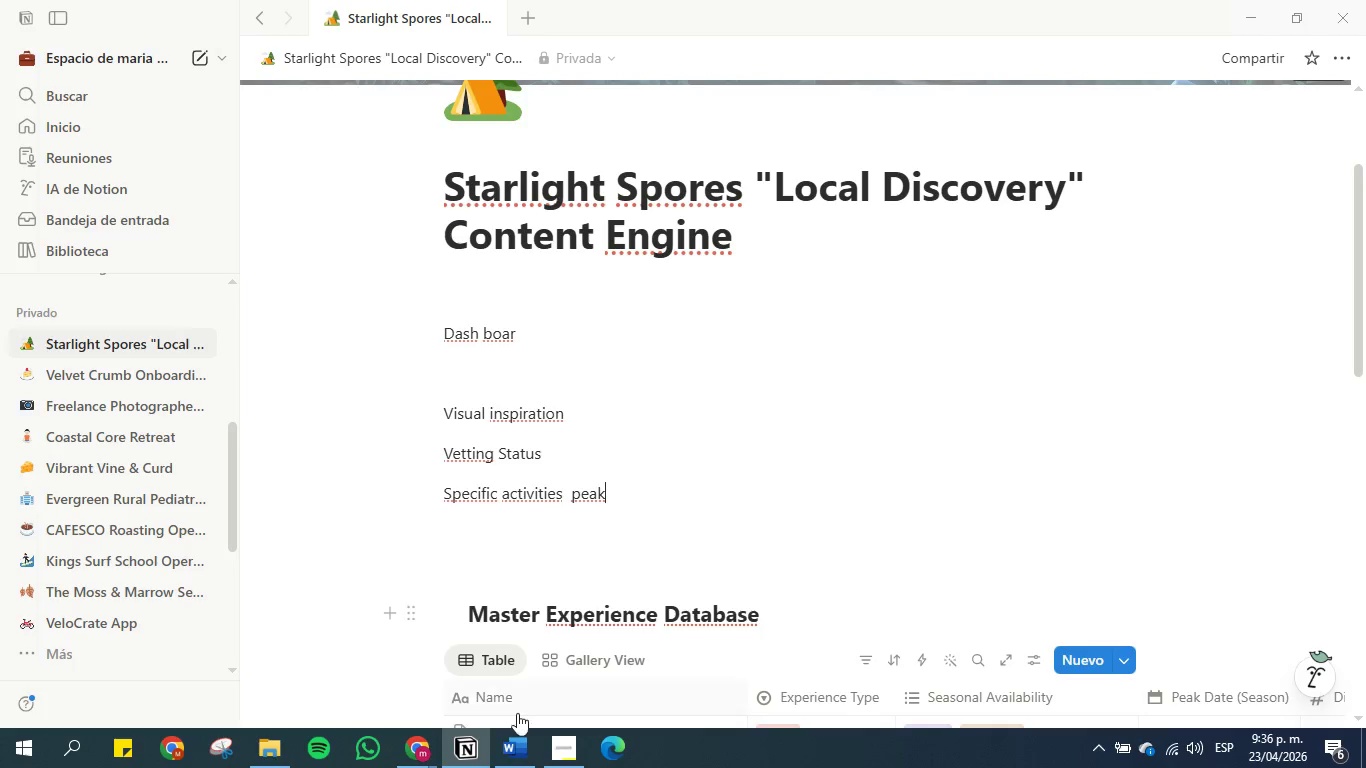 
left_click([513, 742])
 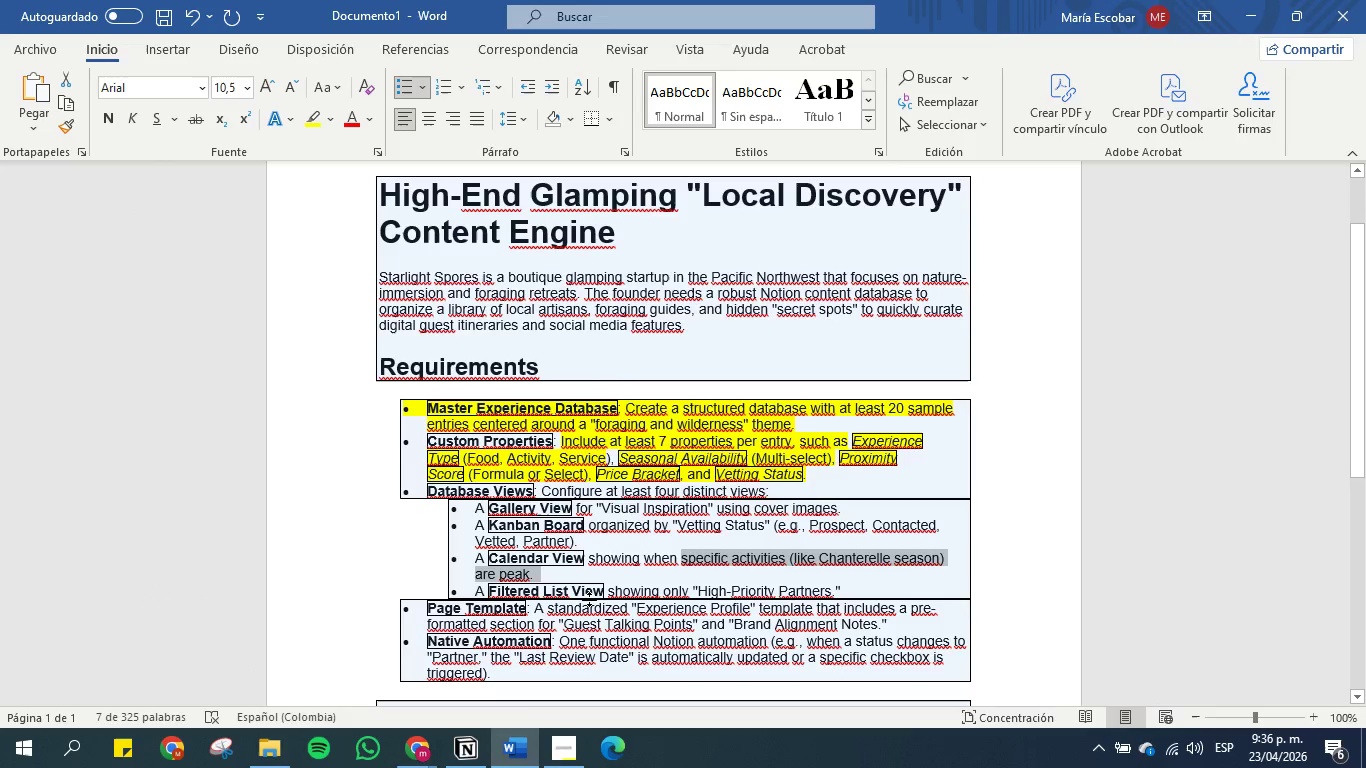 
left_click([603, 558])
 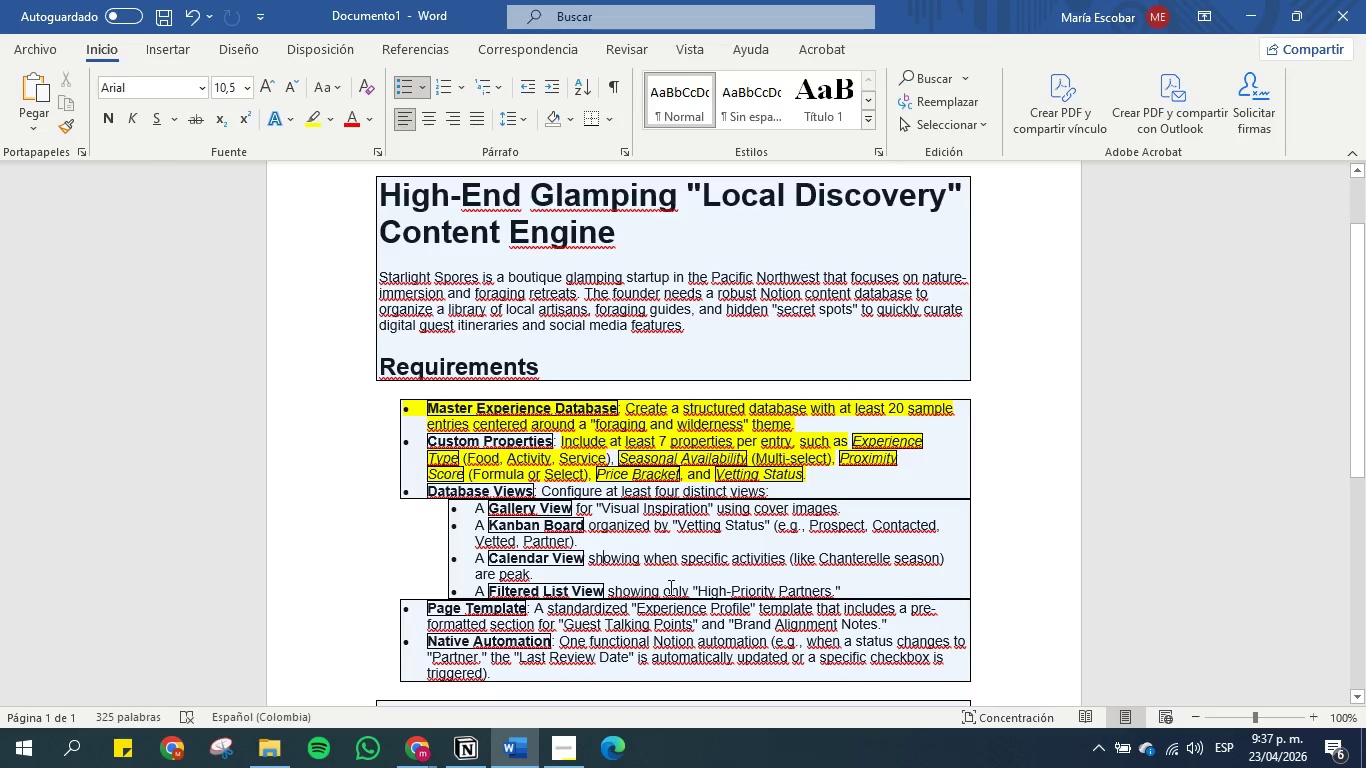 
scroll: coordinate [709, 581], scroll_direction: down, amount: 1.0
 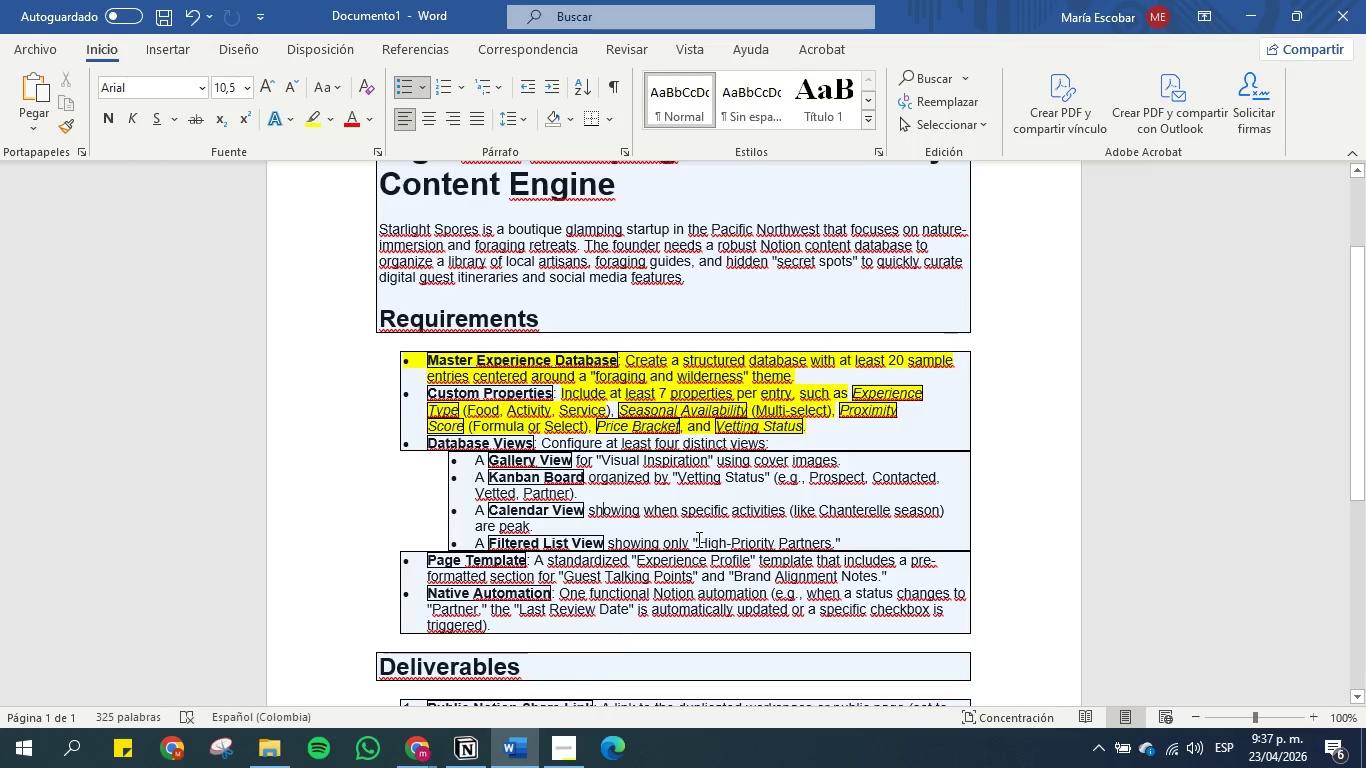 
left_click_drag(start_coordinate=[697, 539], to_coordinate=[820, 539])
 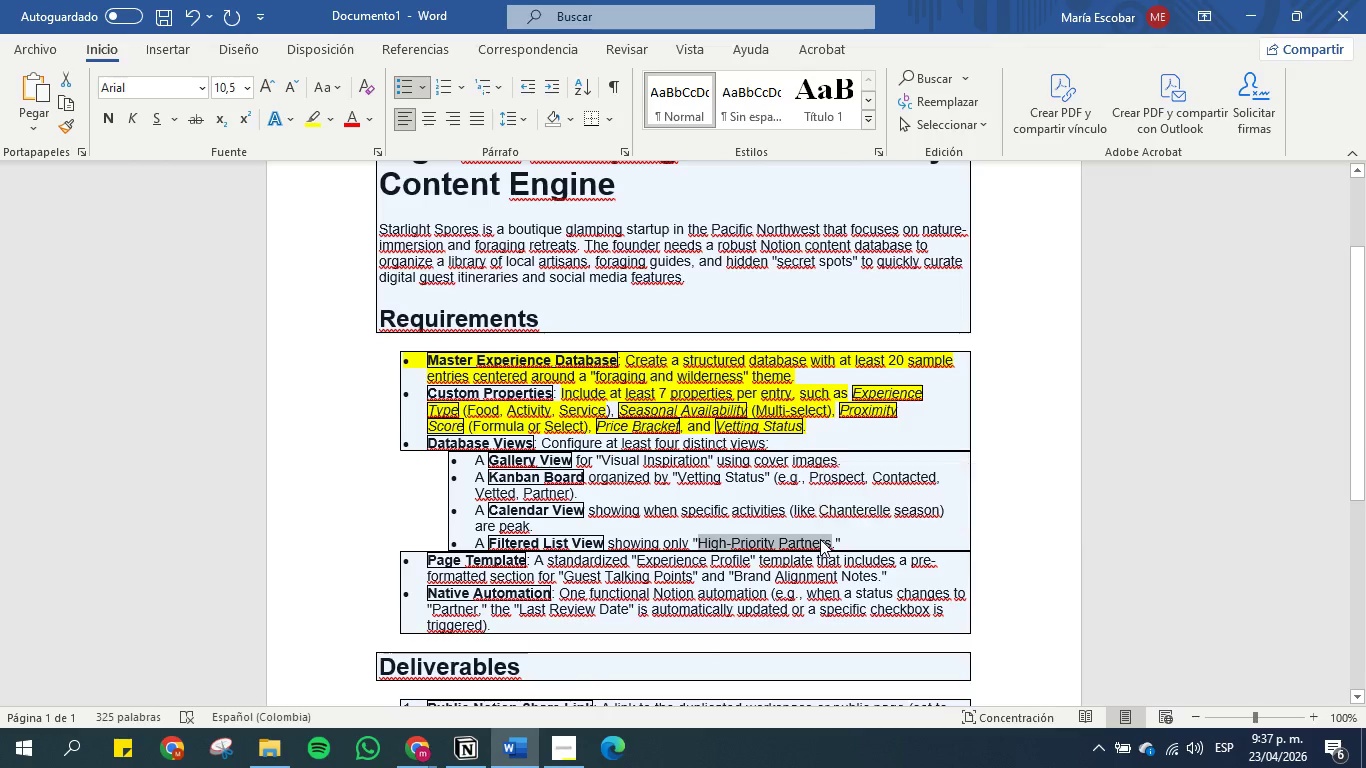 
key(Control+C)
 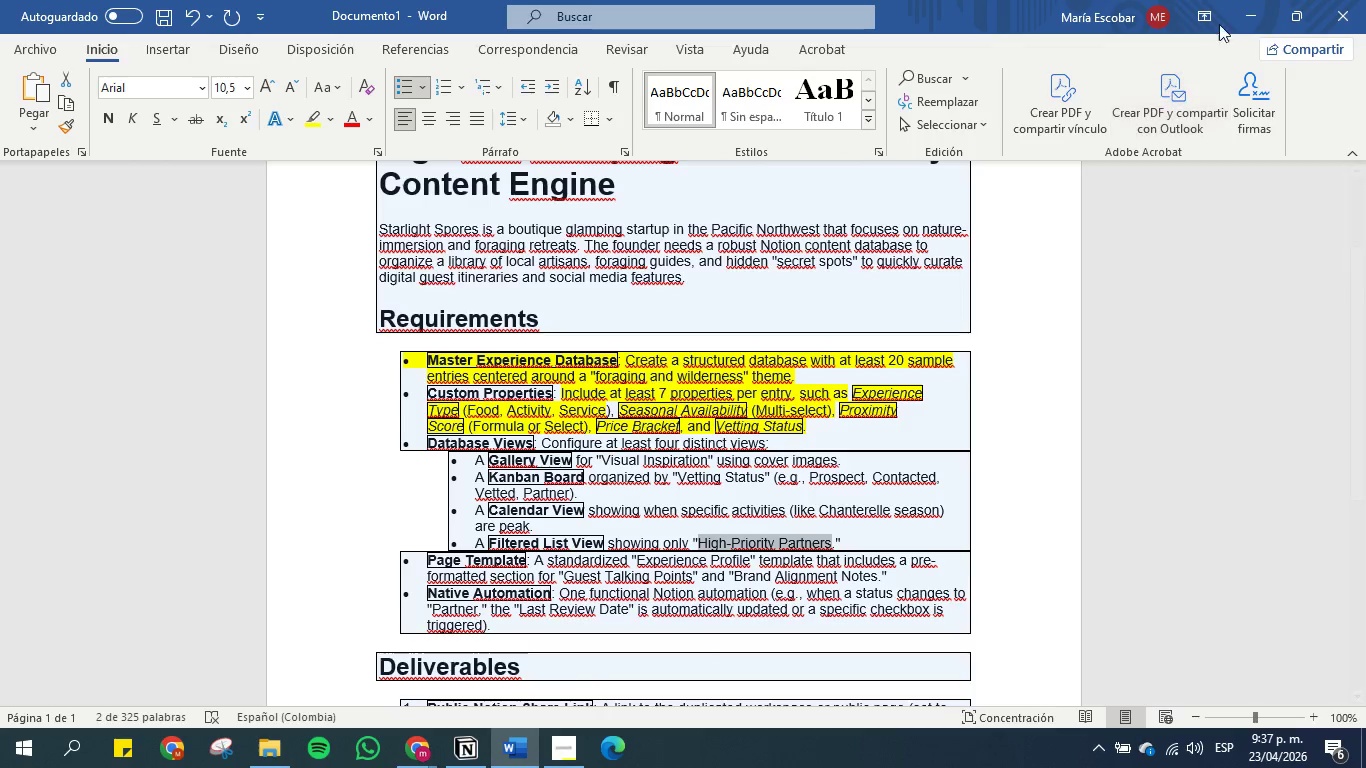 
left_click([1241, 2])
 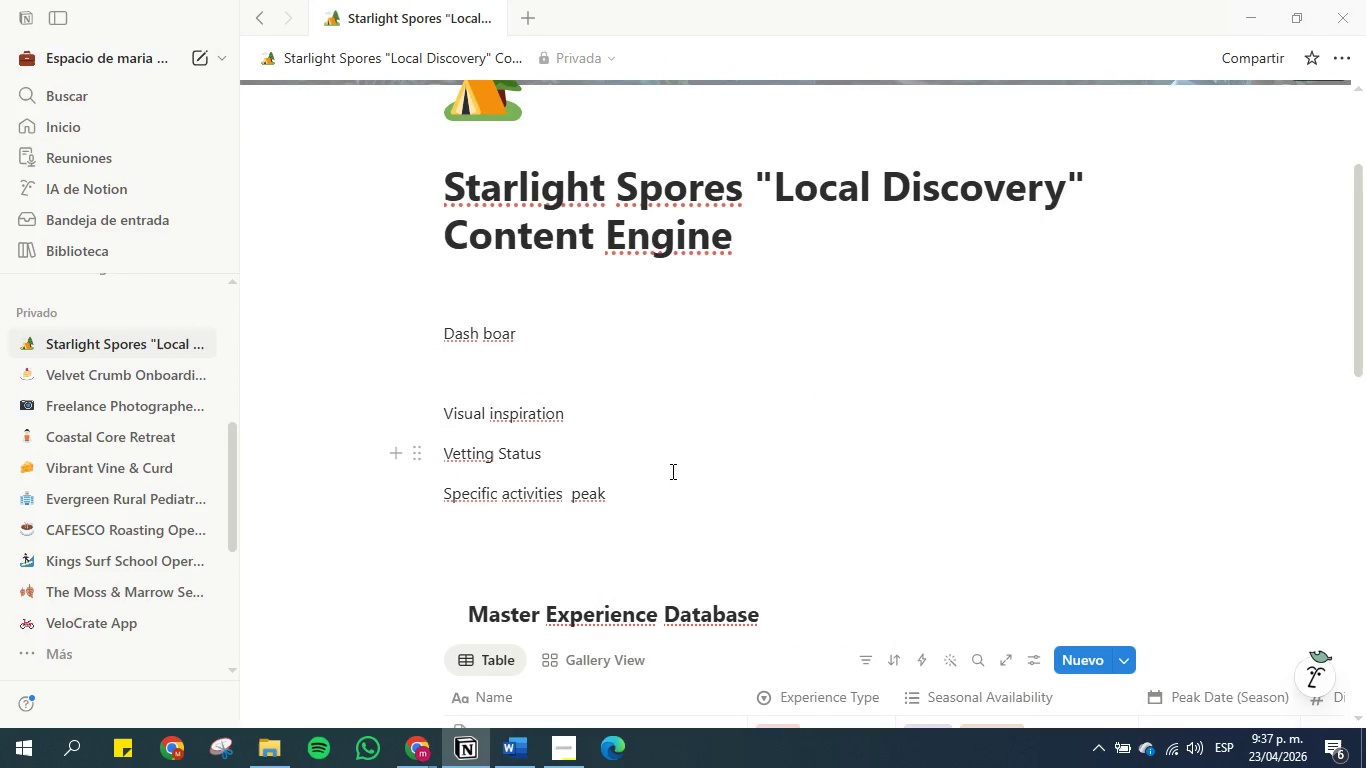 
key(Enter)
 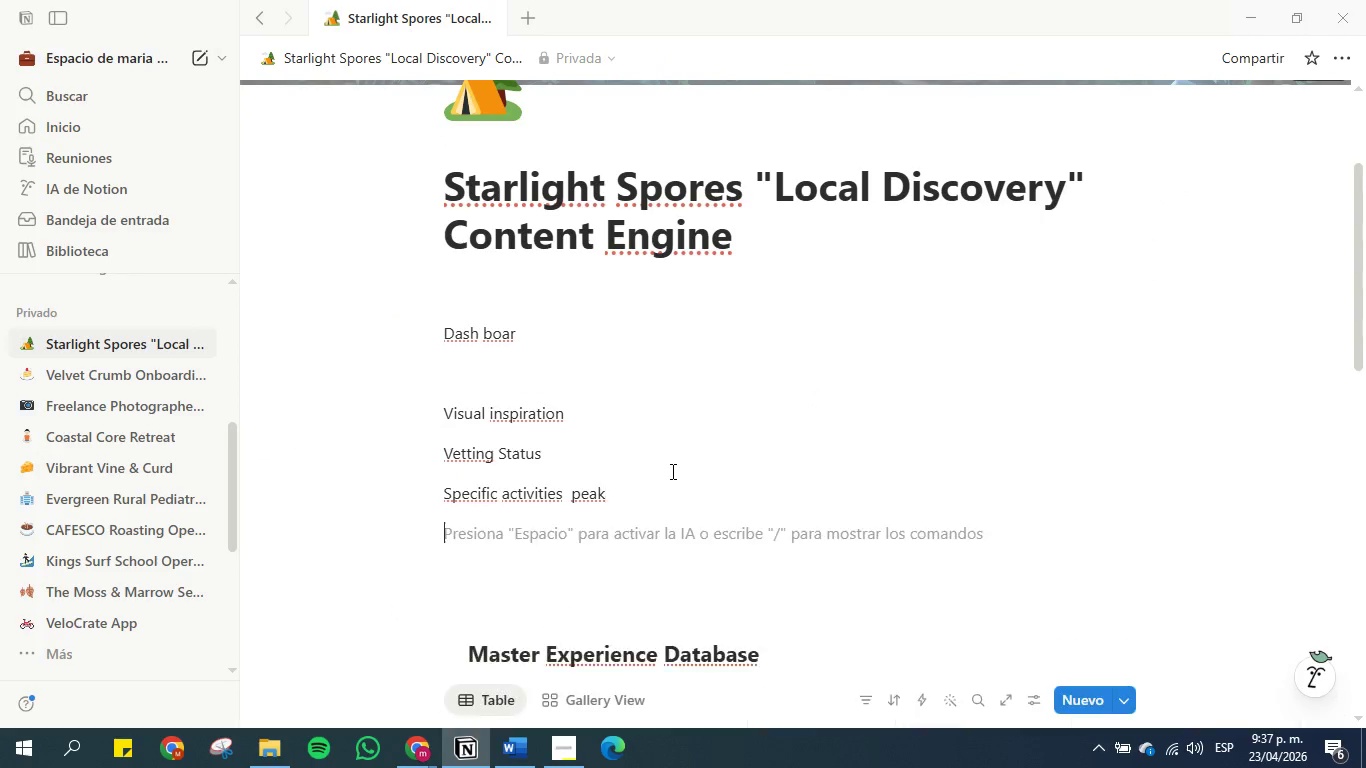 
key(Control+V)
 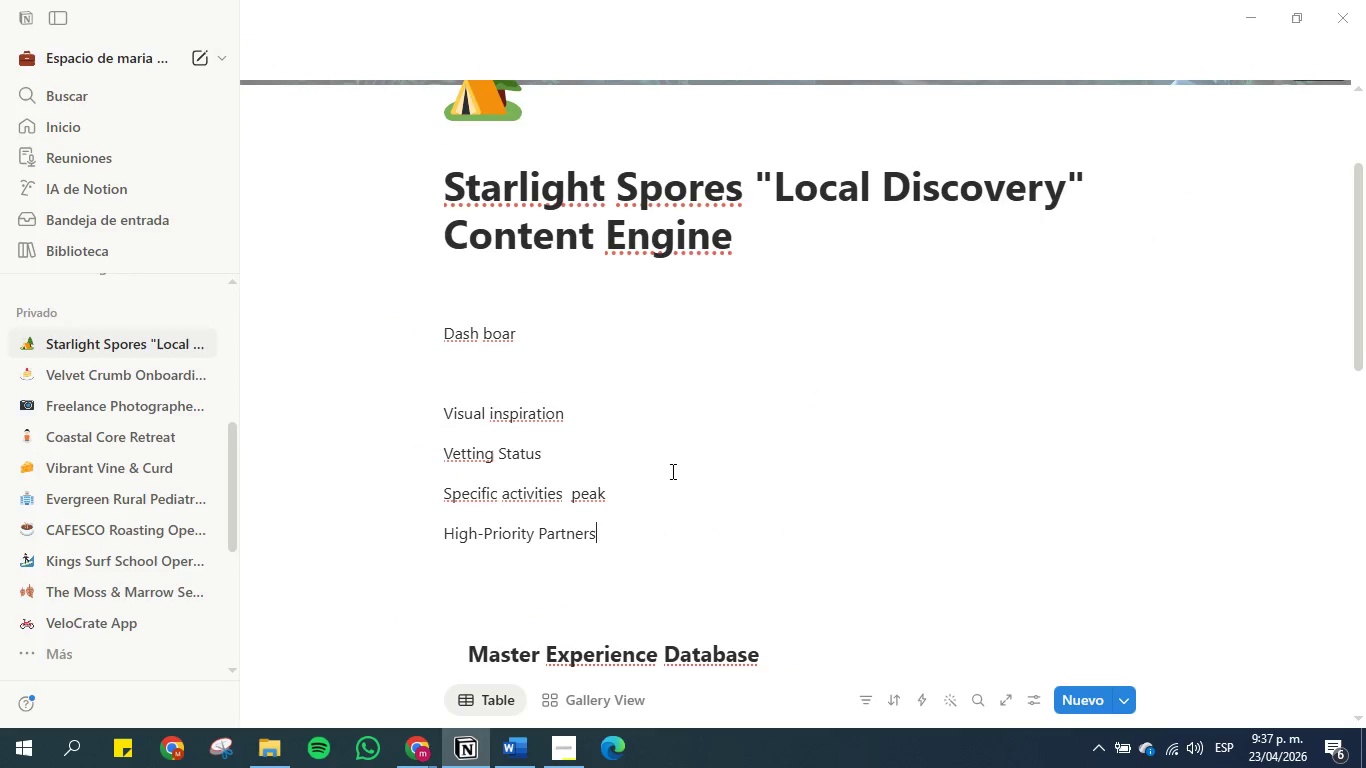 
left_click([651, 489])
 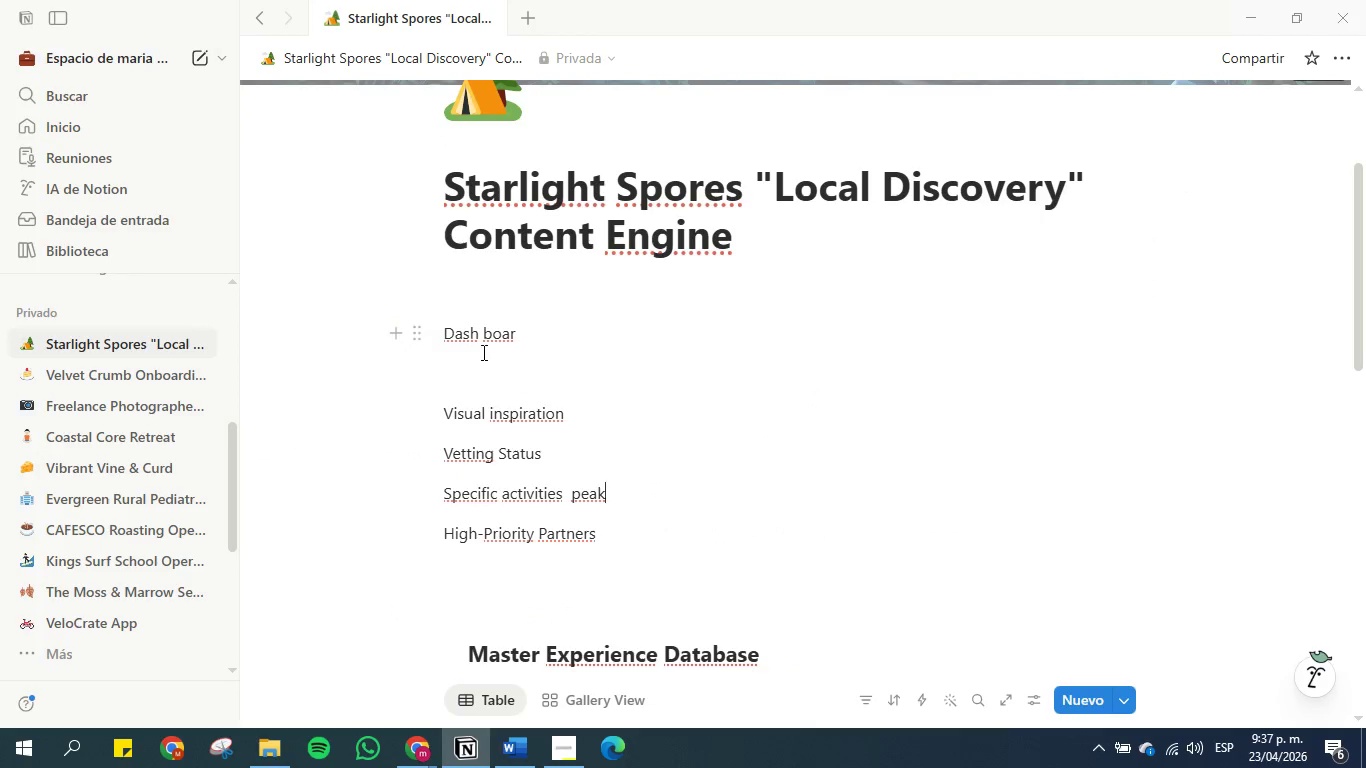 
left_click([525, 750])
 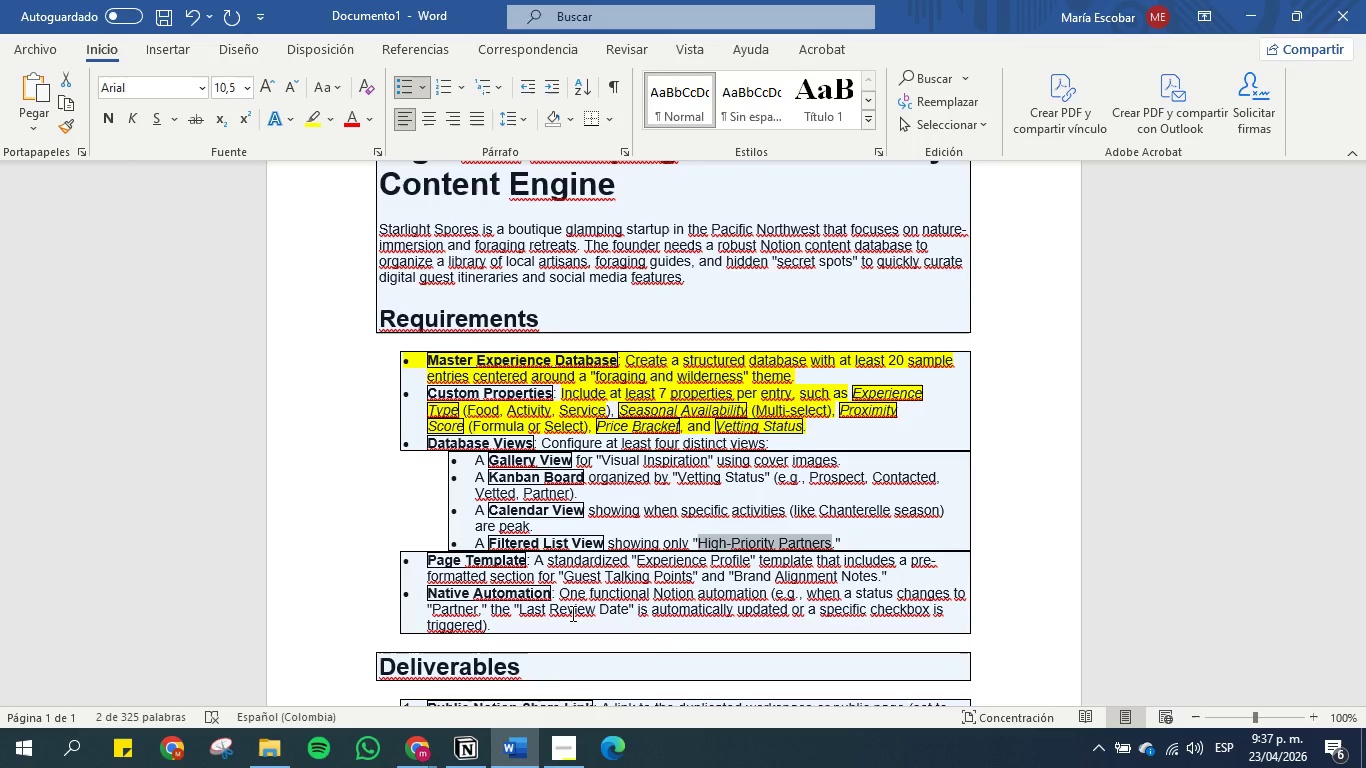 
wait(14.47)
 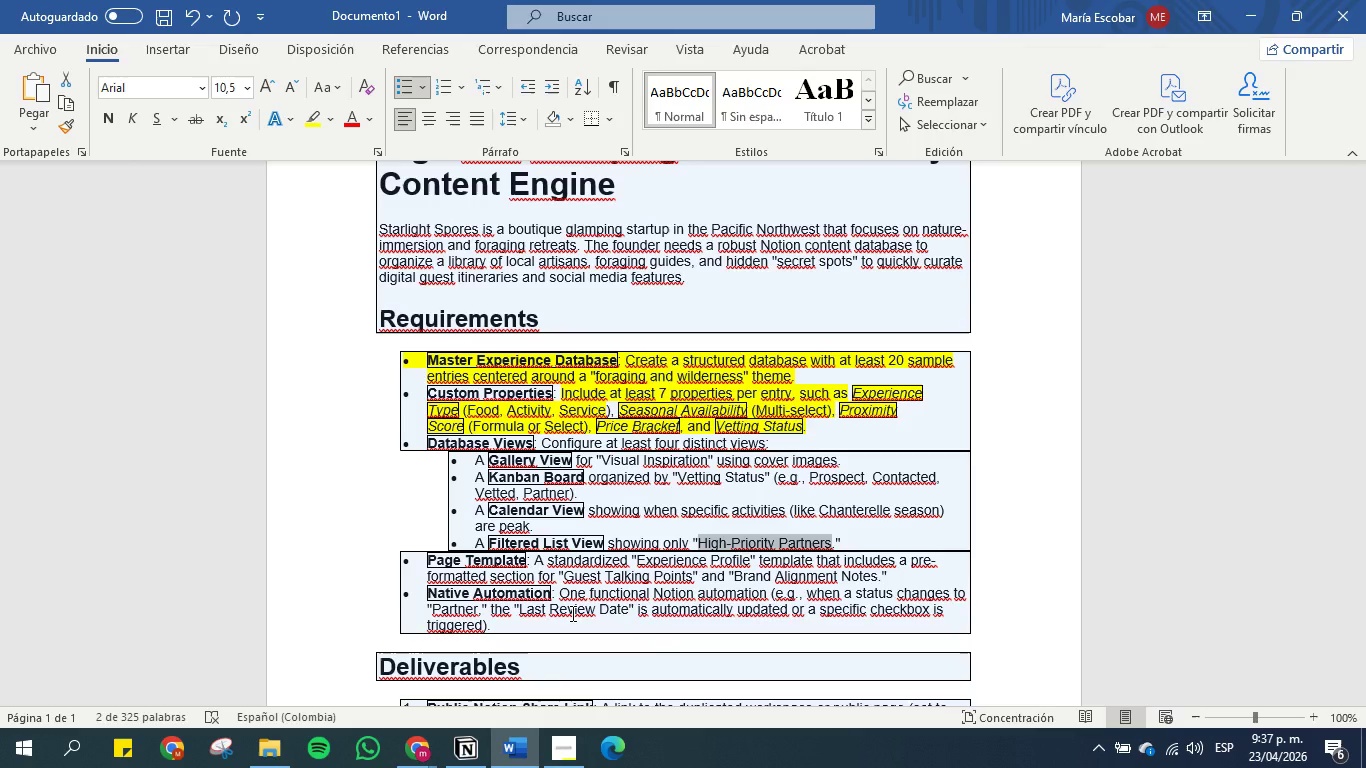 
scroll: coordinate [662, 514], scroll_direction: up, amount: 1.0
 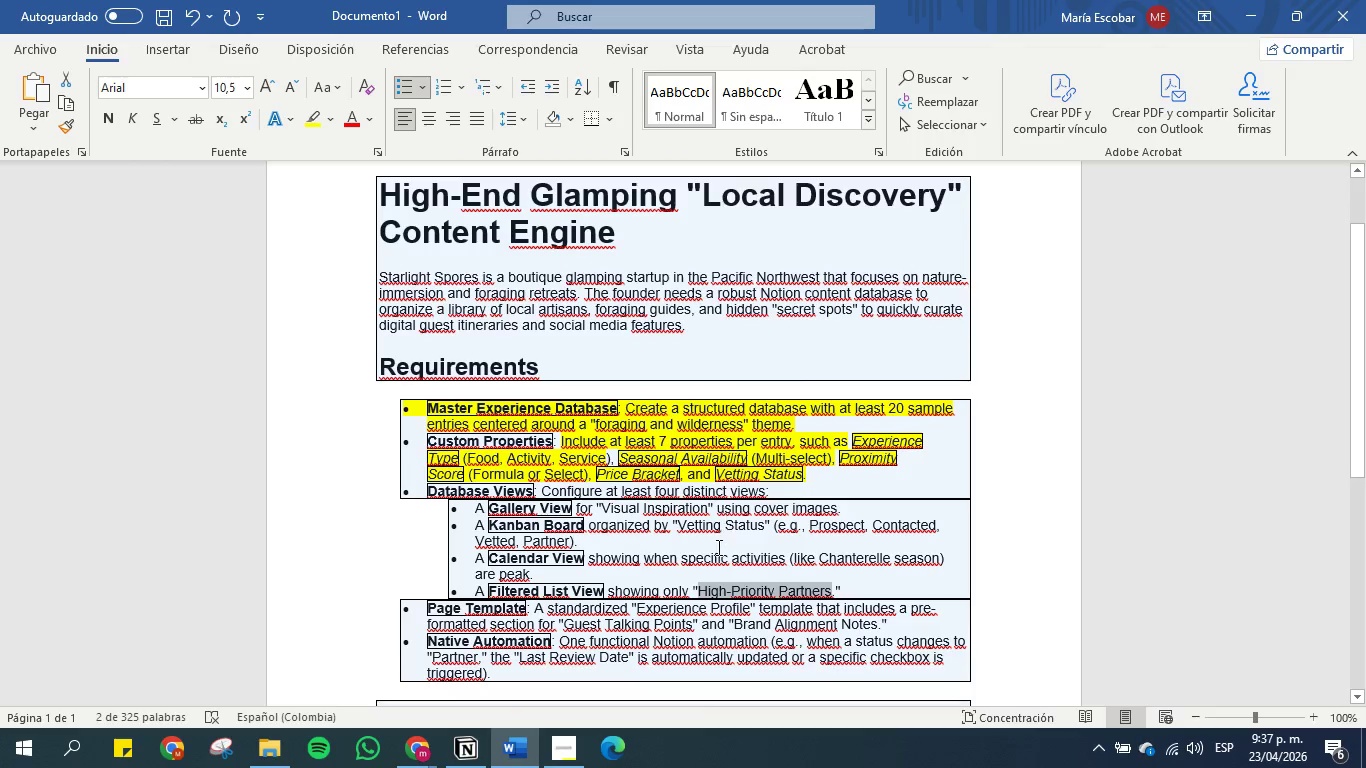 
left_click([1252, 14])
 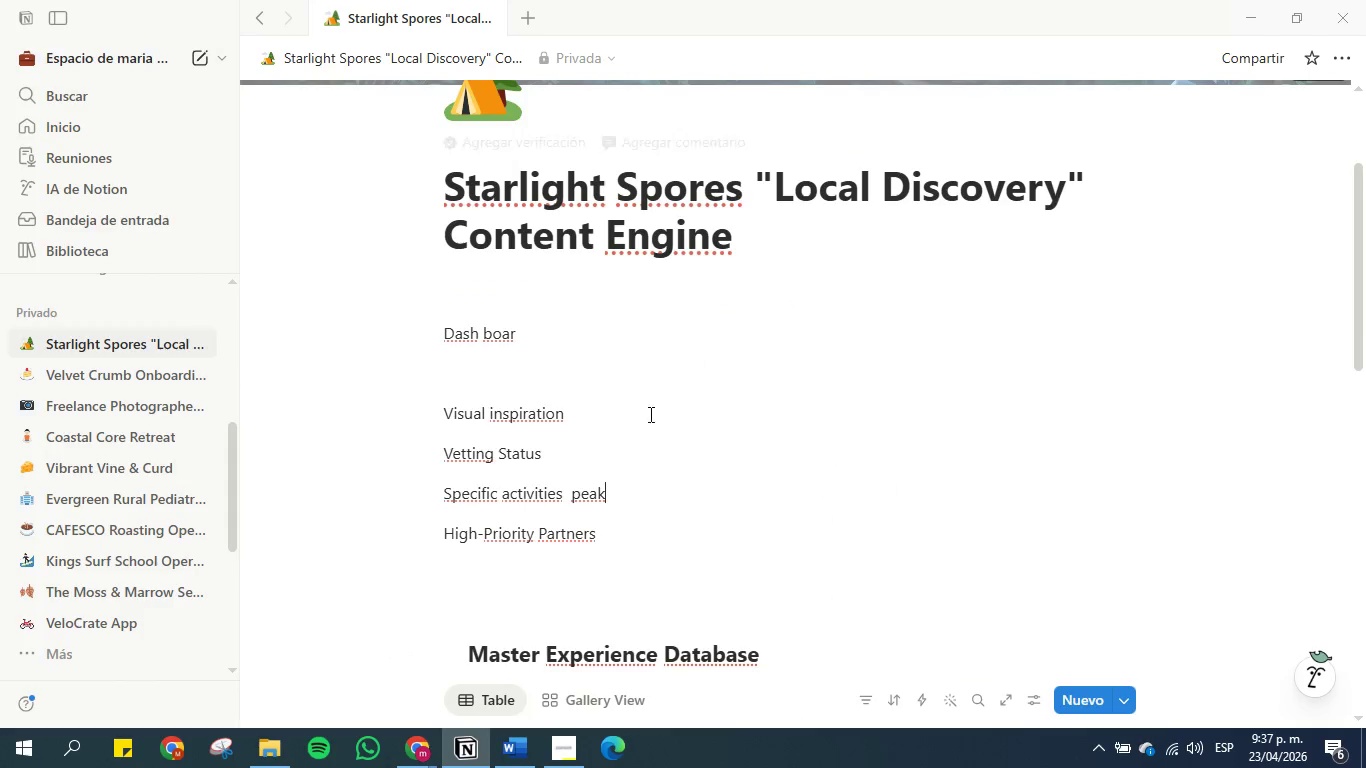 
scroll: coordinate [654, 476], scroll_direction: down, amount: 3.0
 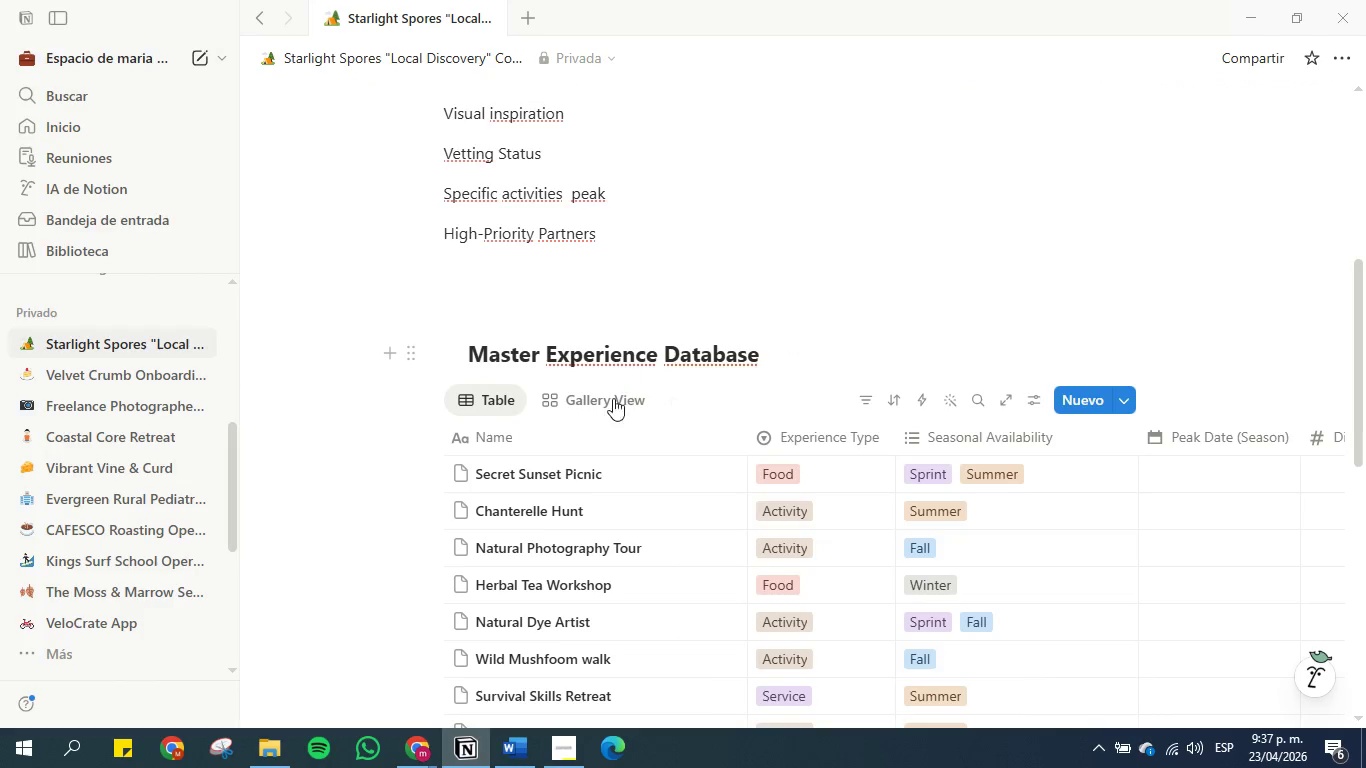 
left_click([608, 413])
 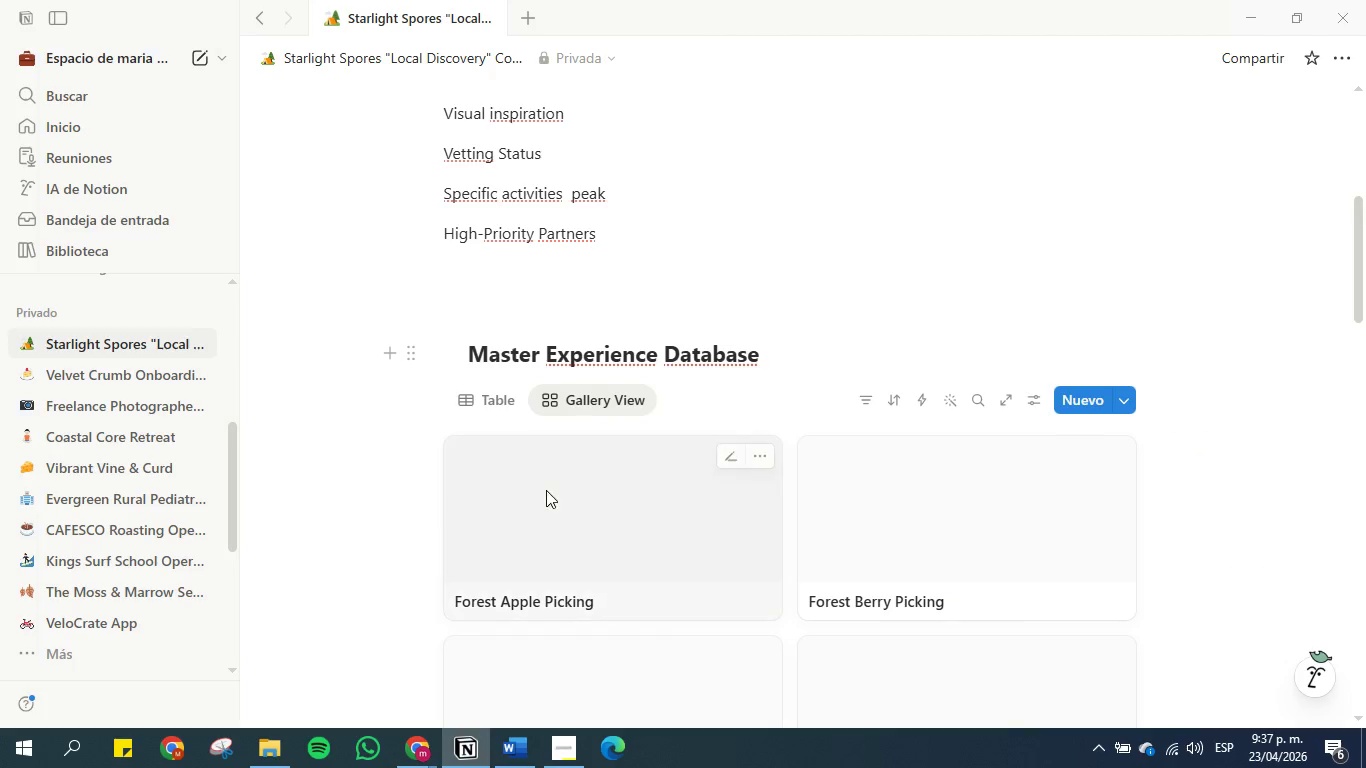 
scroll: coordinate [601, 389], scroll_direction: down, amount: 7.0
 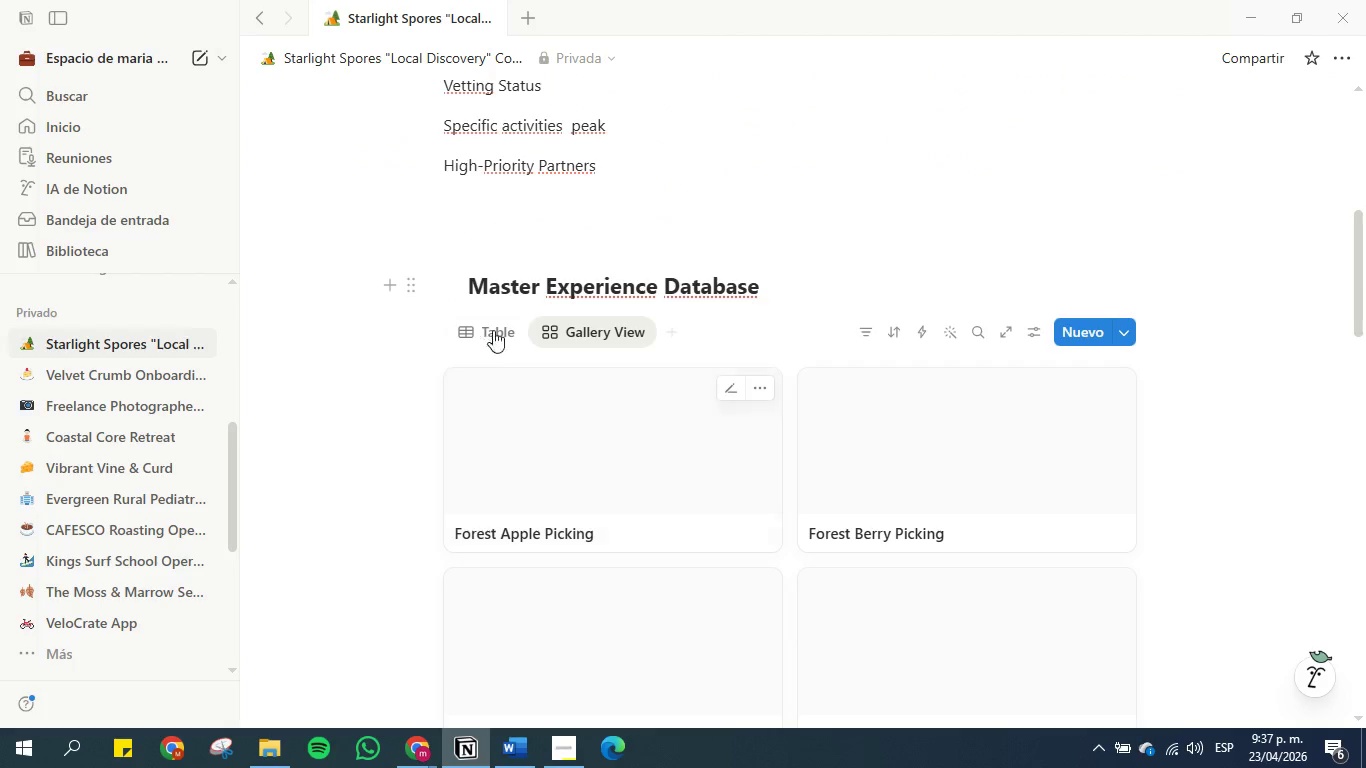 
left_click([496, 320])
 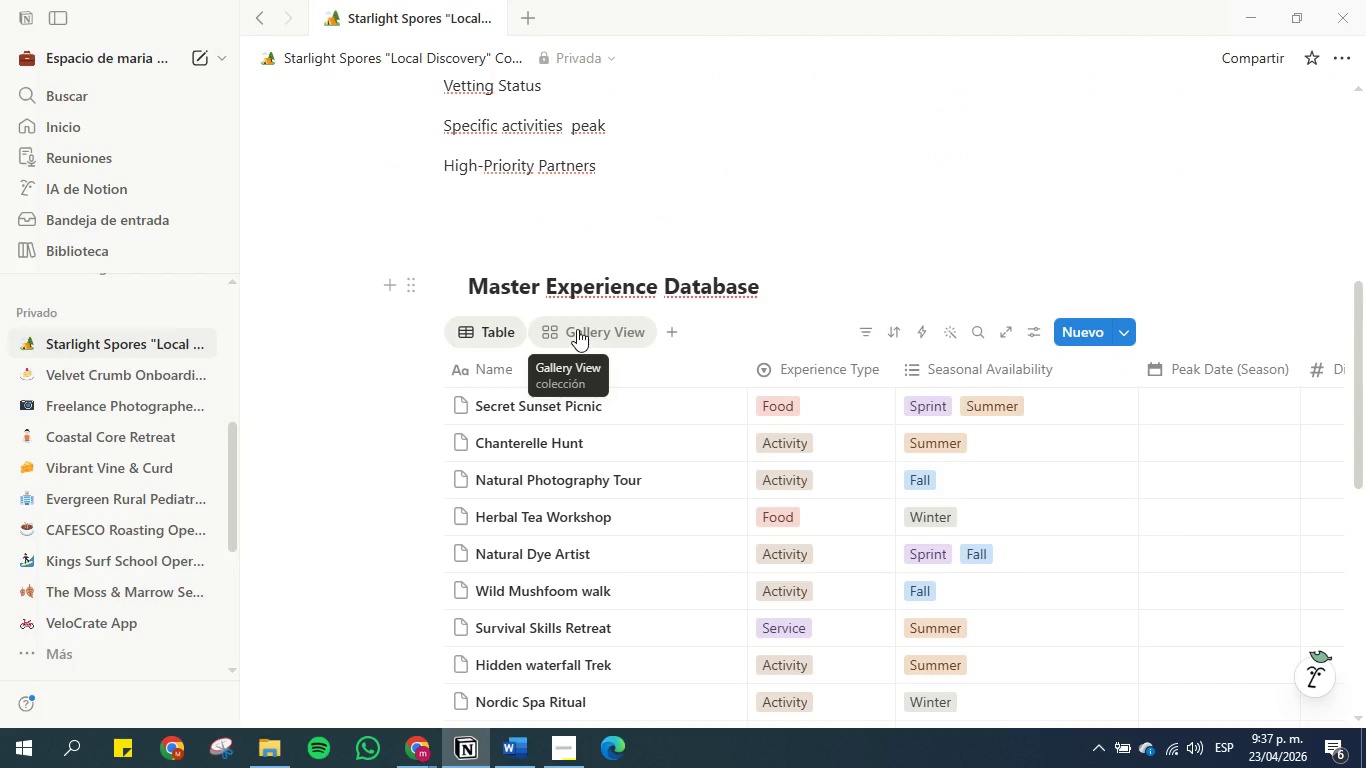 
left_click([577, 329])
 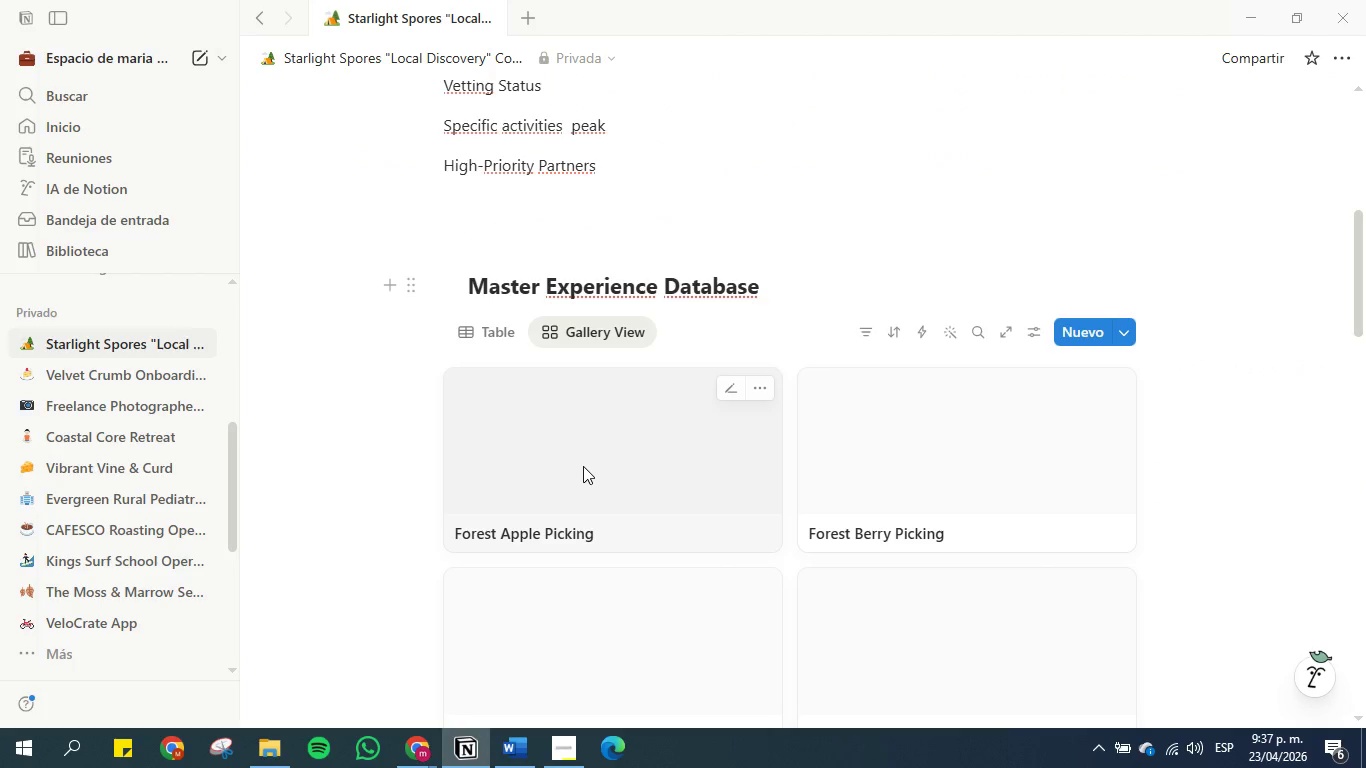 
left_click([588, 447])
 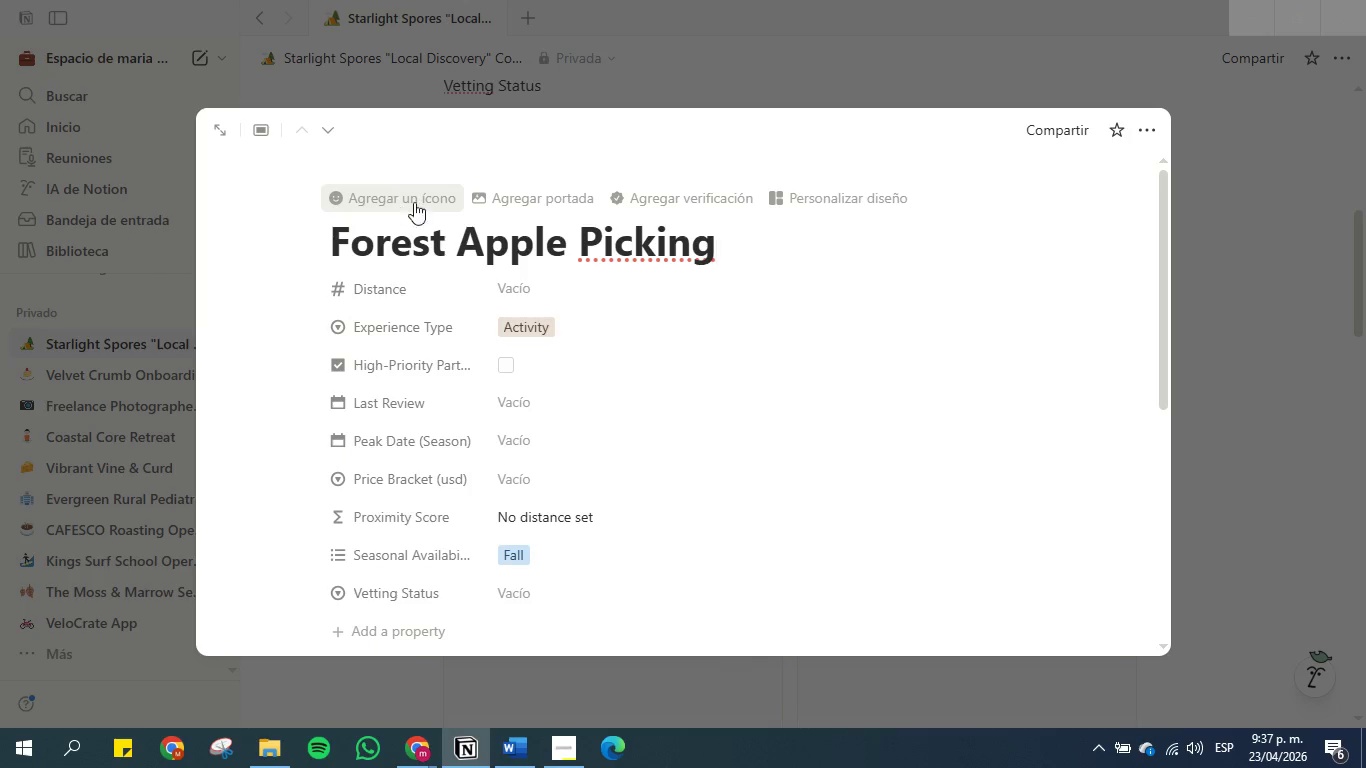 
left_click([515, 207])
 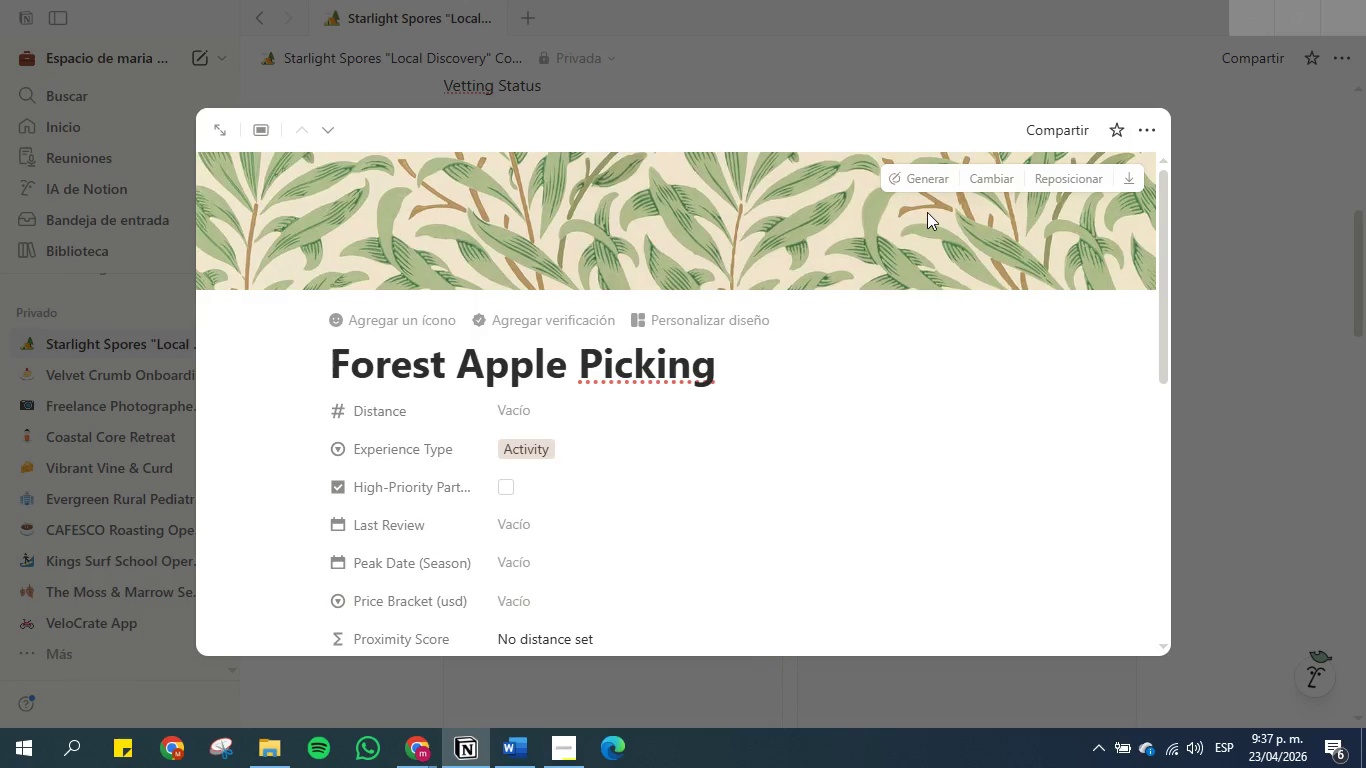 
left_click([928, 181])
 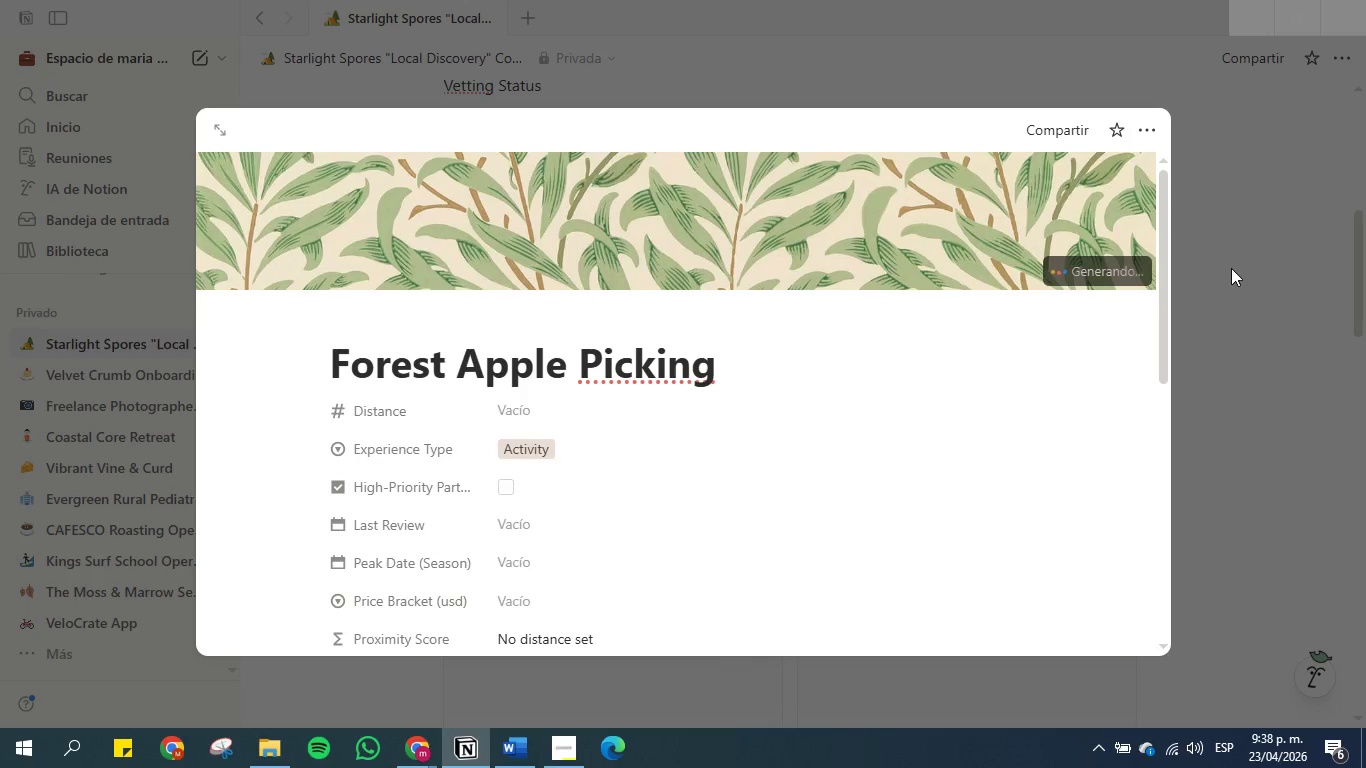 
wait(22.09)
 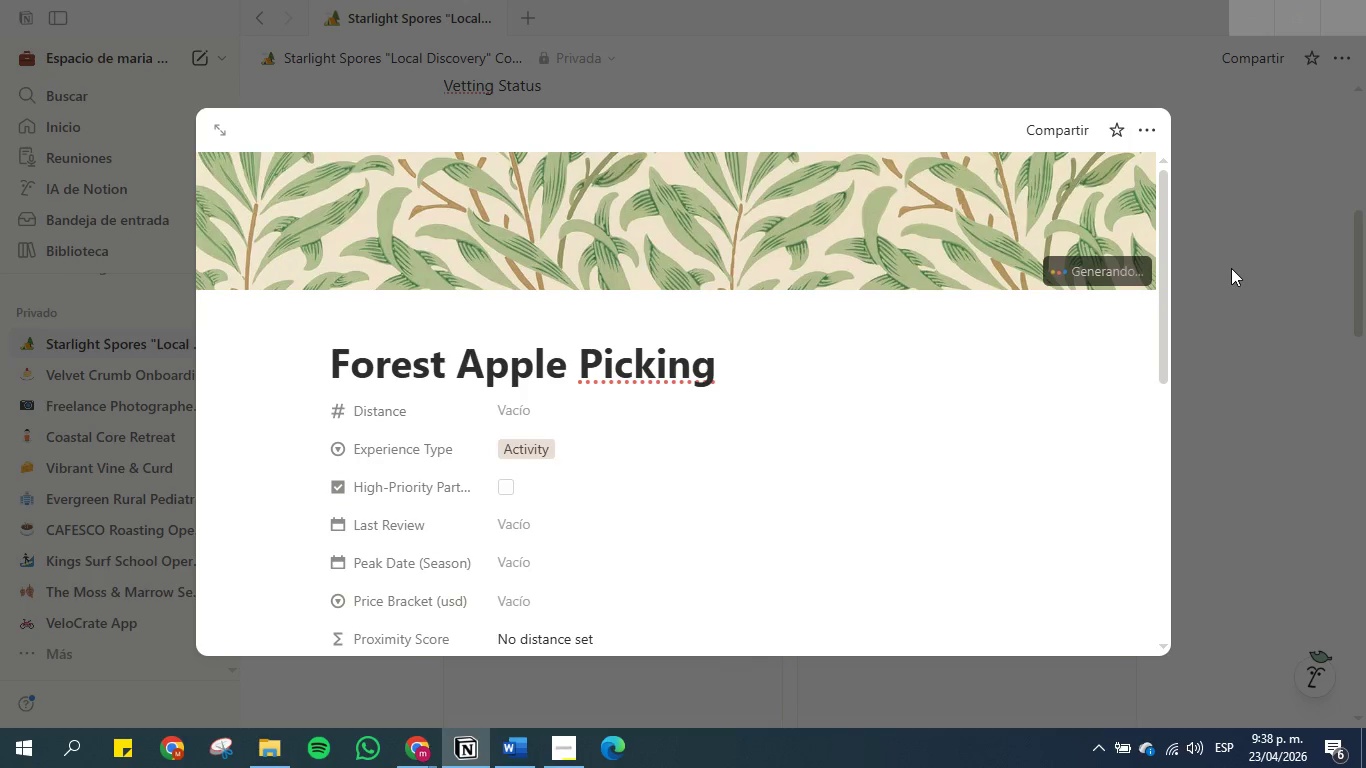 
left_click([570, 747])
 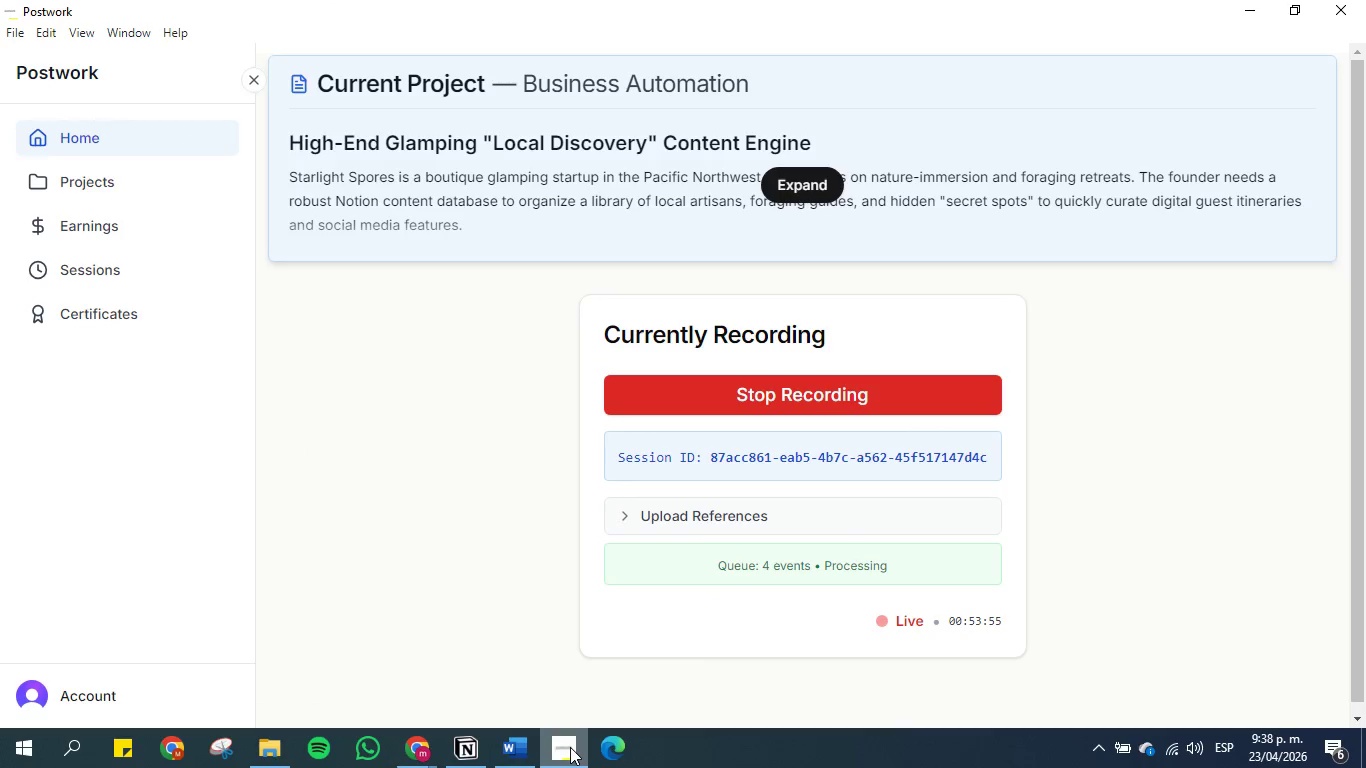 
left_click([570, 747])
 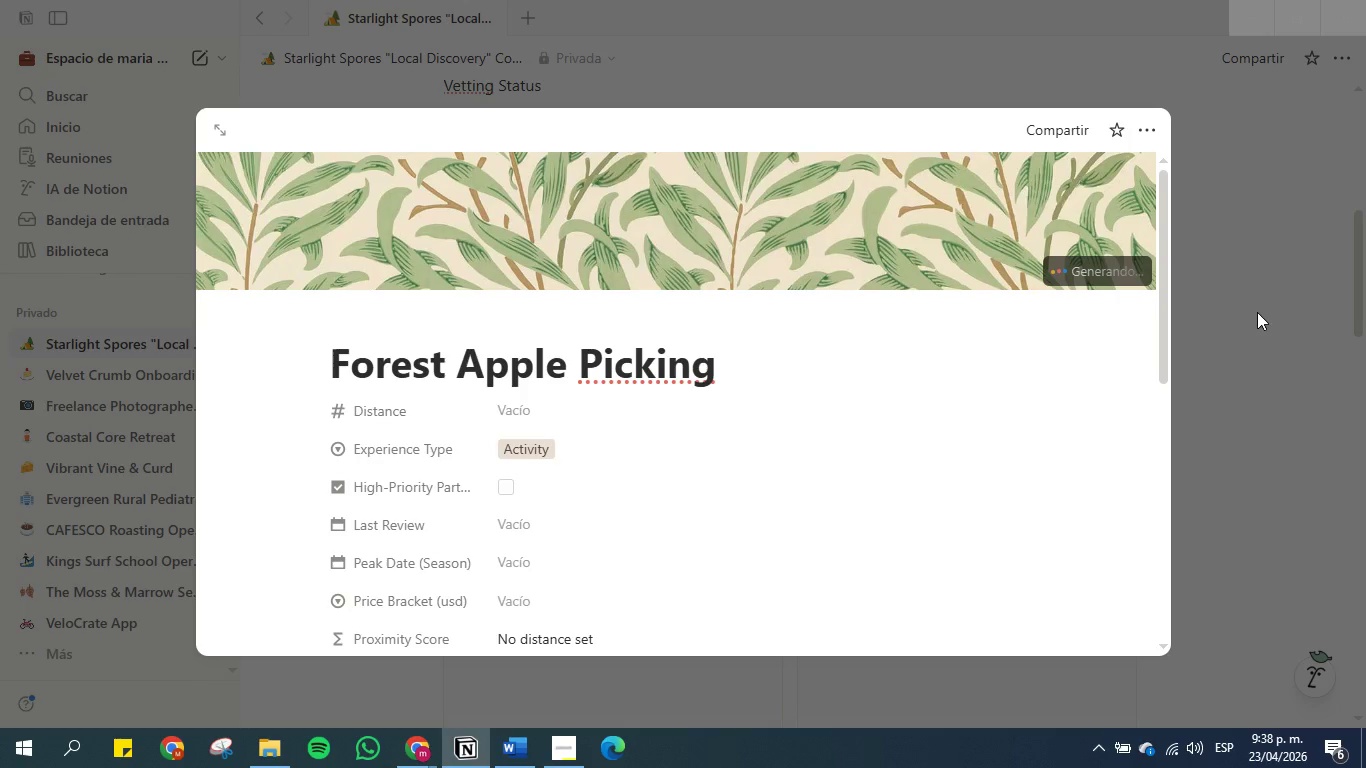 
wait(7.59)
 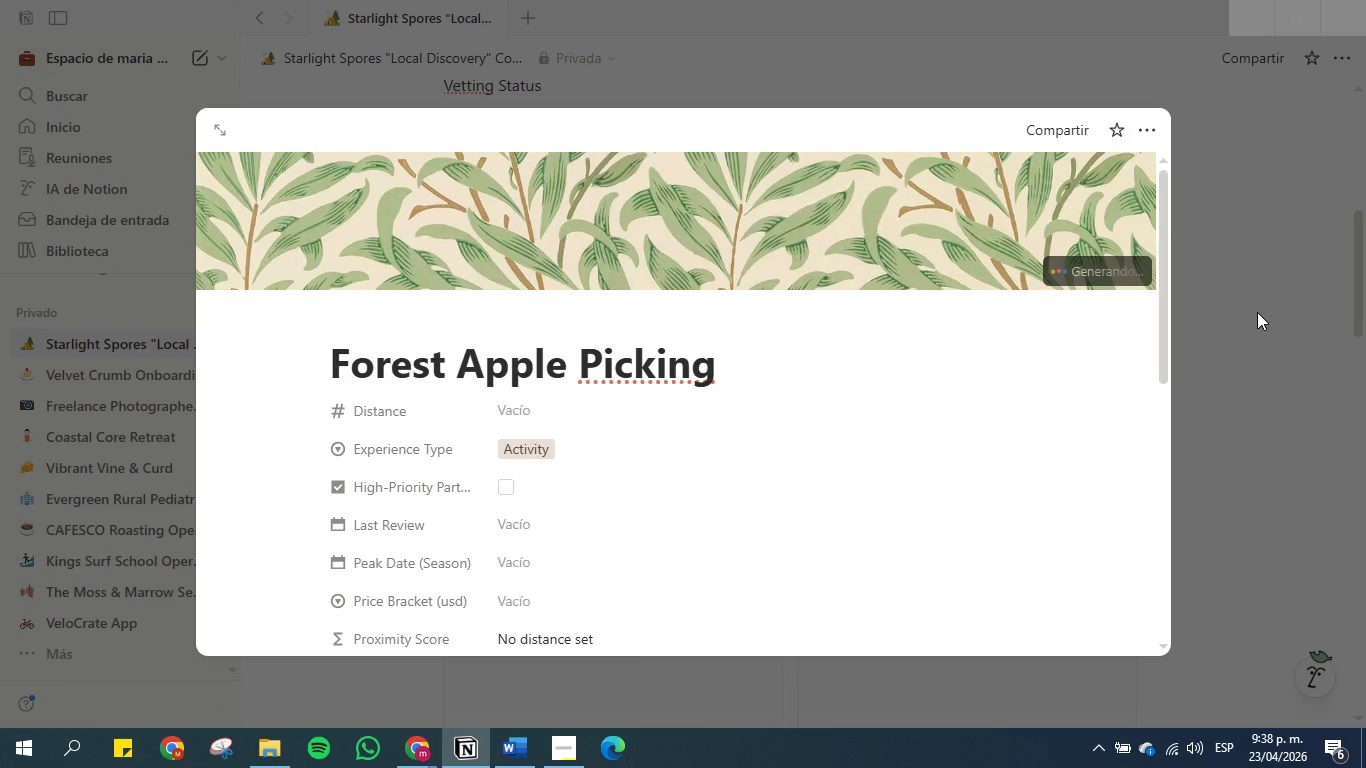 
left_click([1257, 312])
 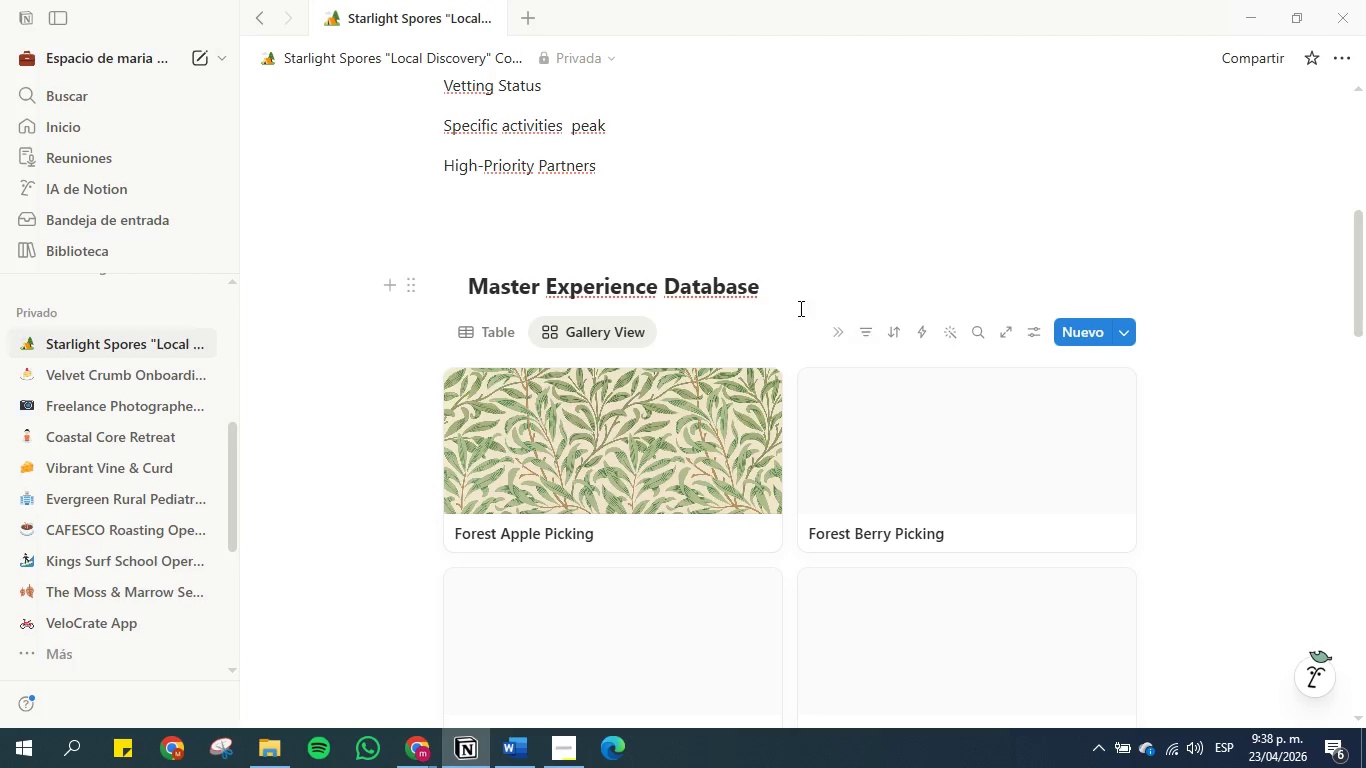 
scroll: coordinate [755, 293], scroll_direction: up, amount: 19.0
 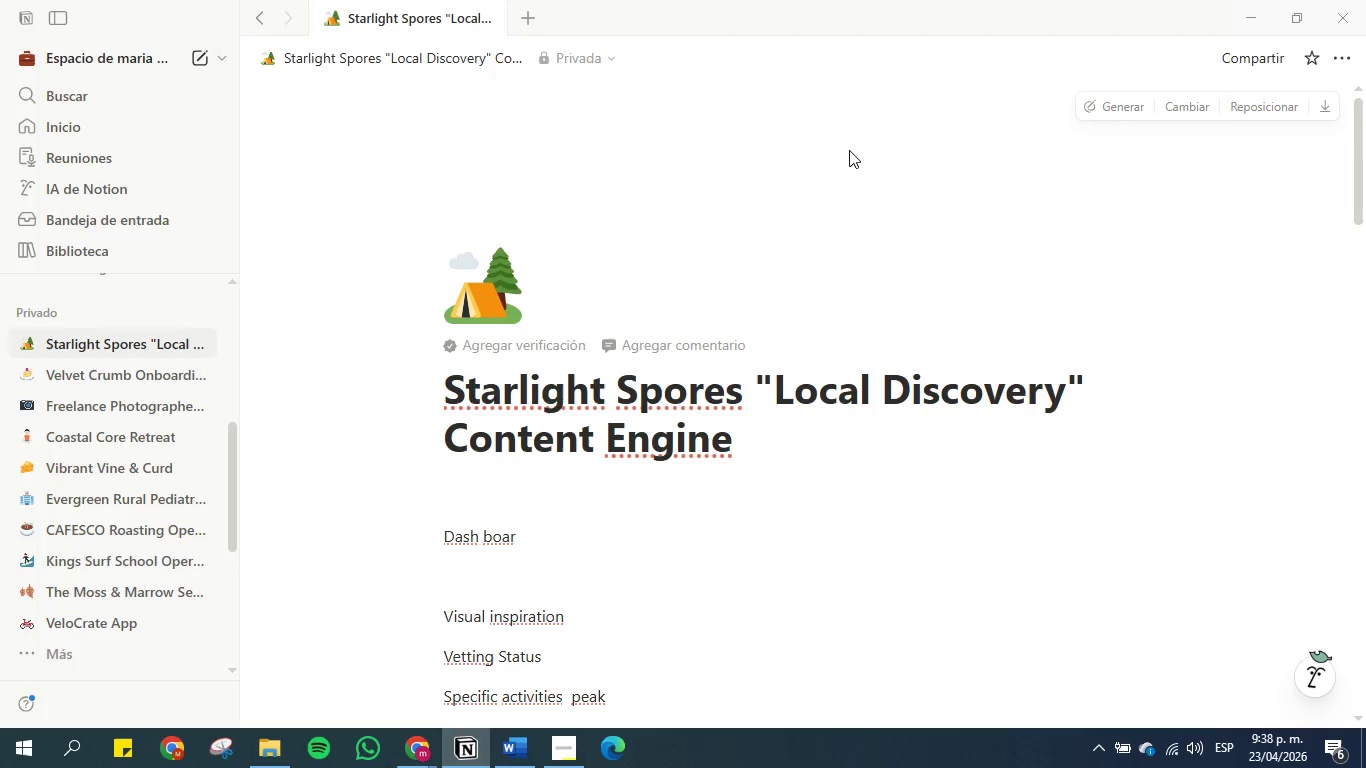 
left_click([872, 163])
 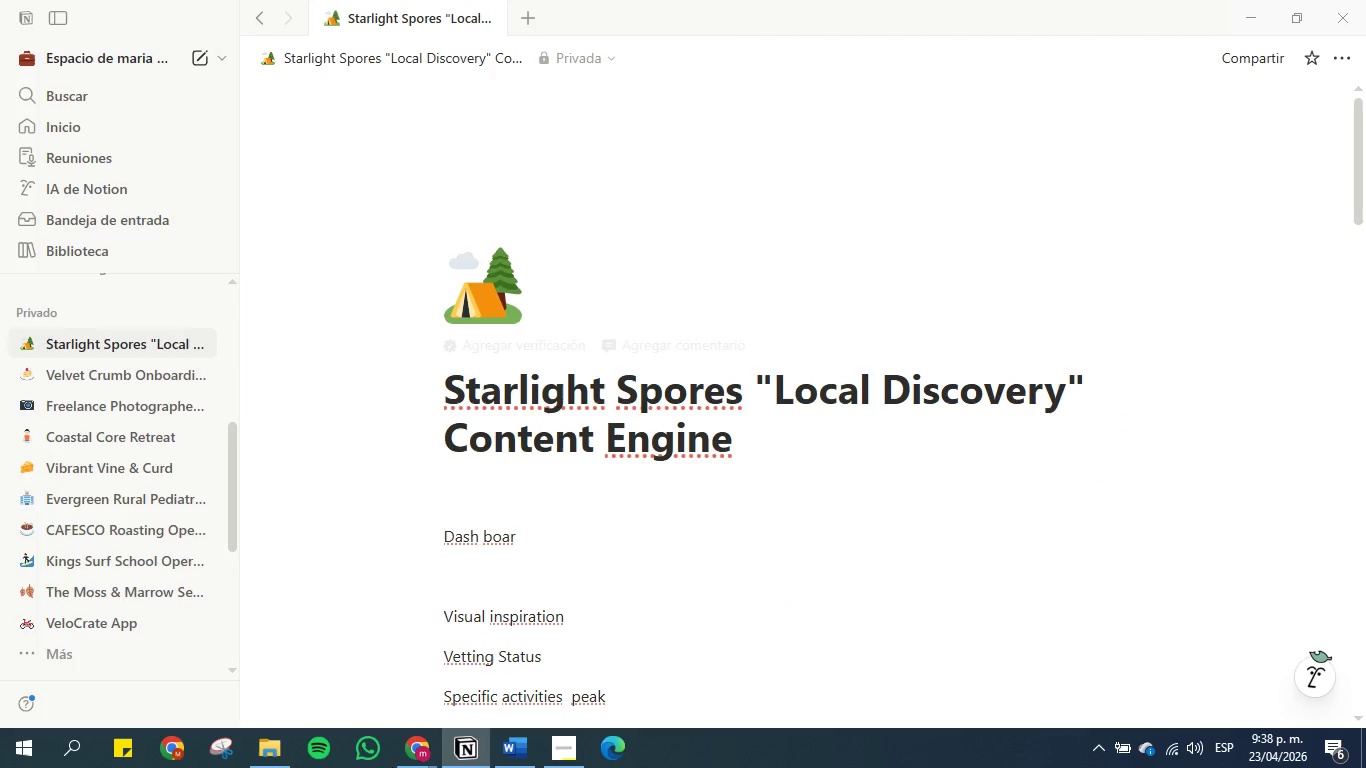 
left_click([514, 748])
 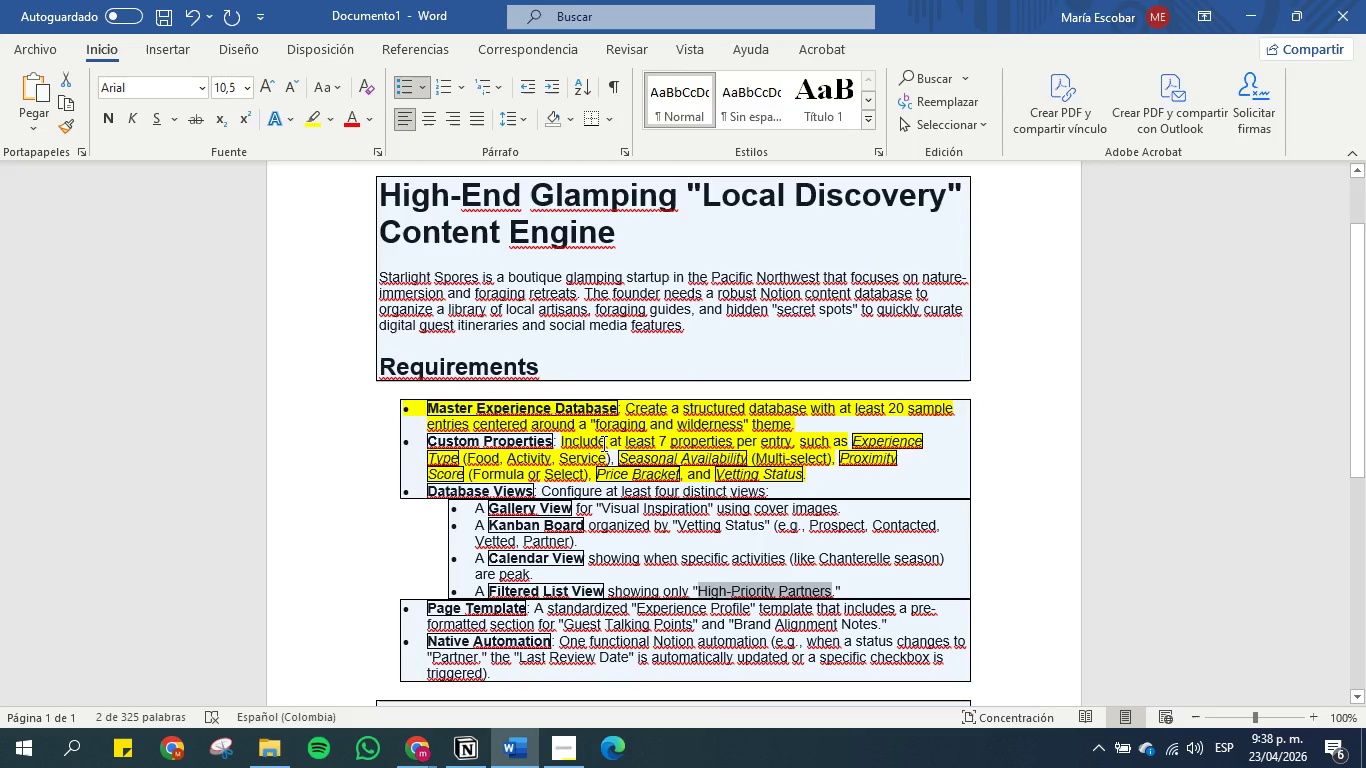 
left_click([602, 443])
 